 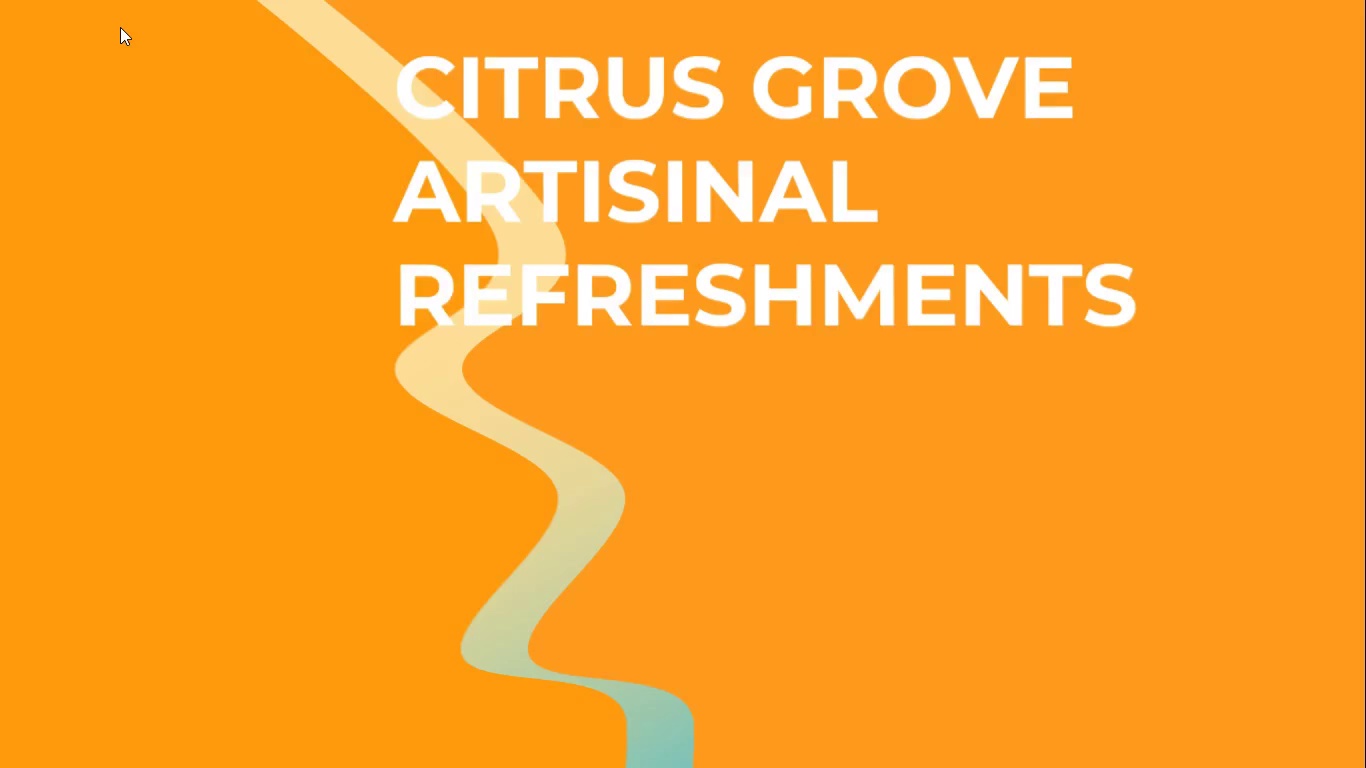 
key(Space)
 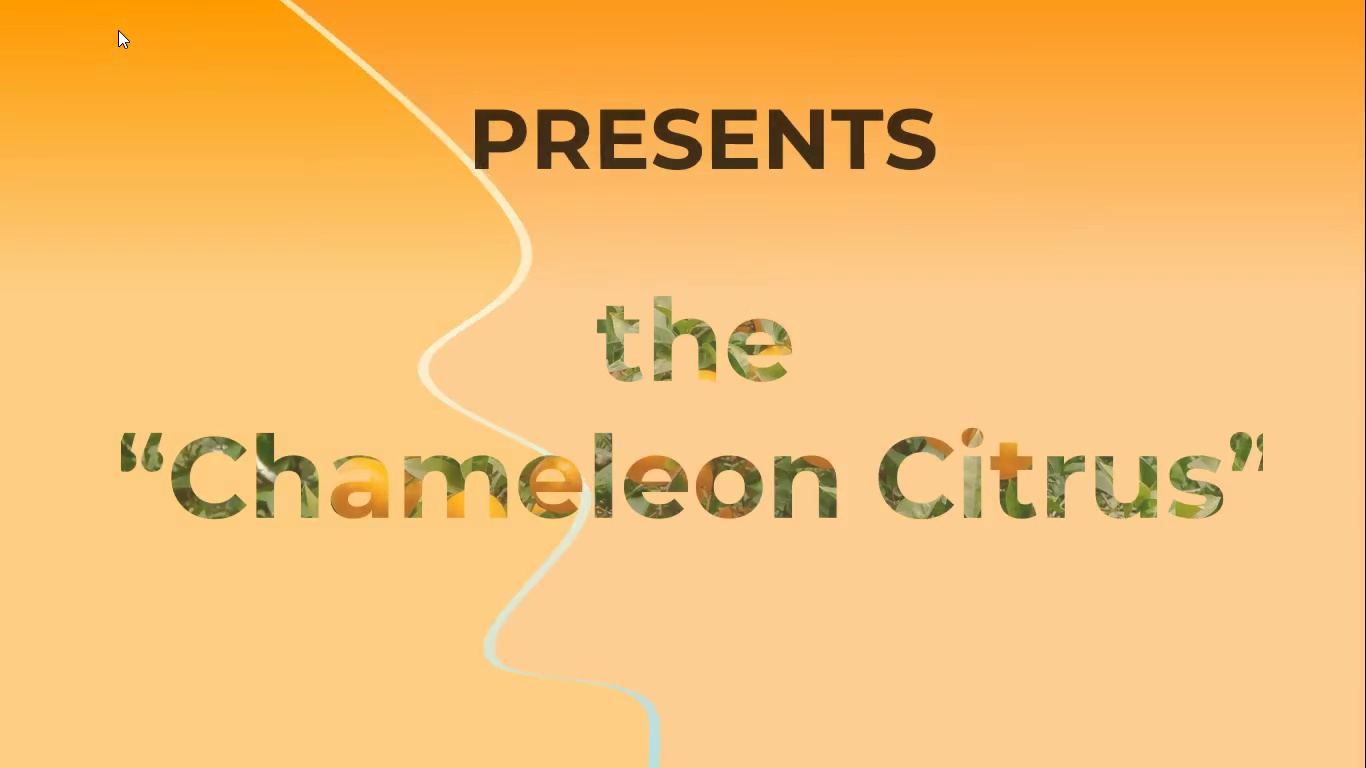 
key(Escape)
 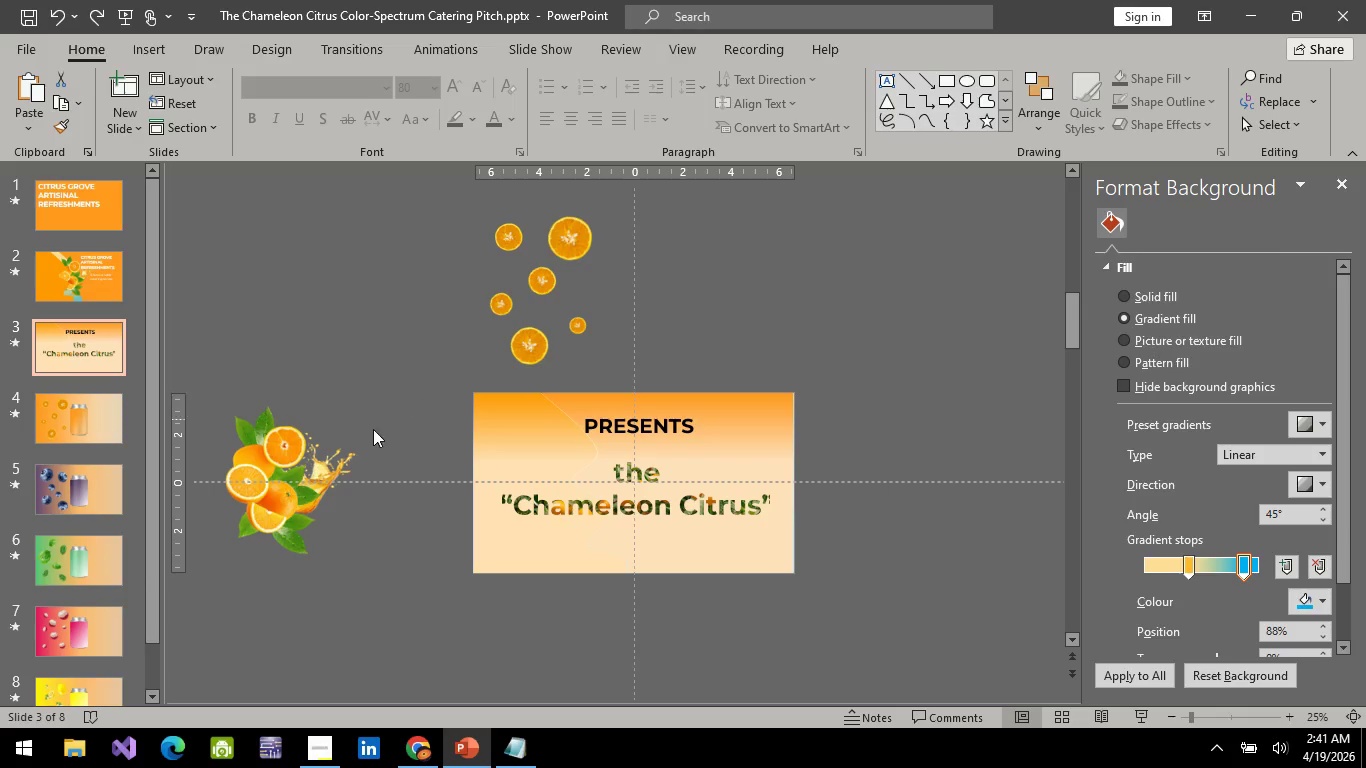 
left_click([343, 384])
 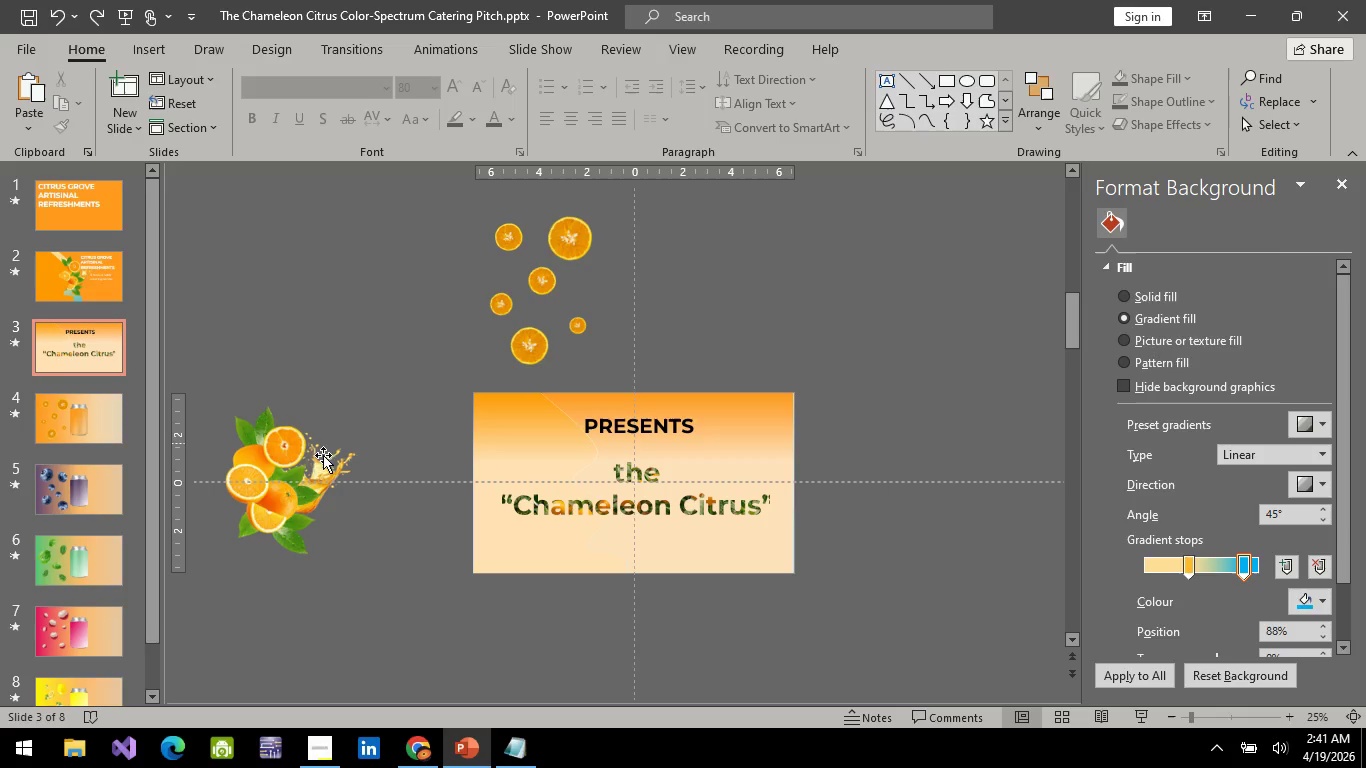 
left_click([312, 461])
 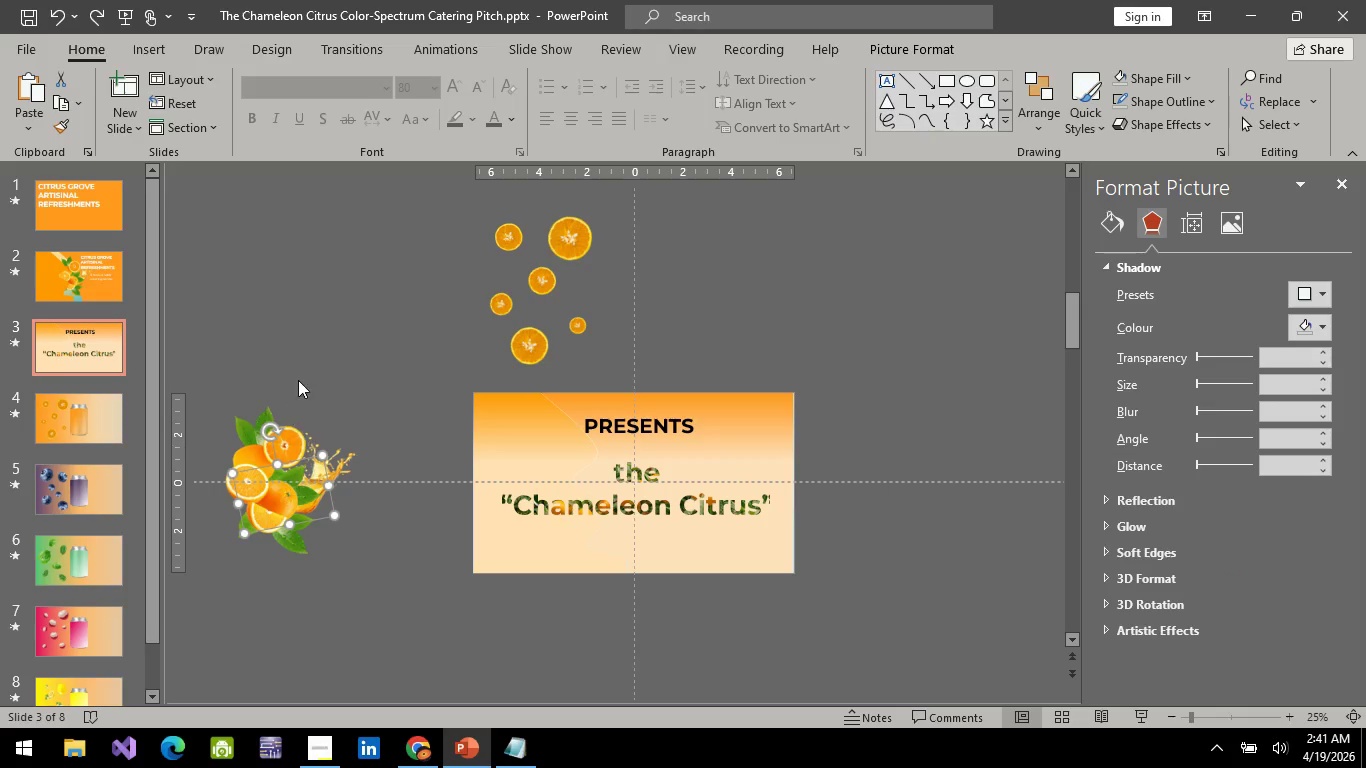 
left_click([298, 379])
 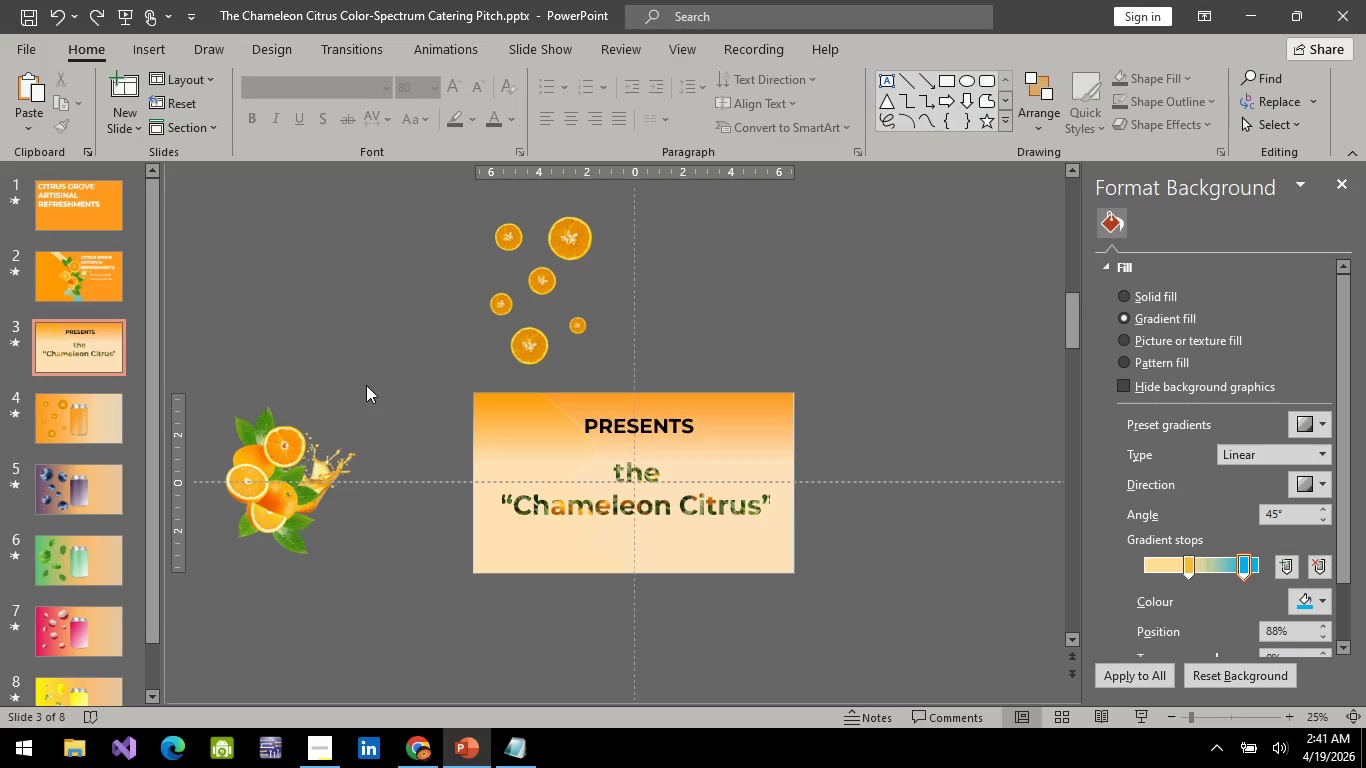 
left_click_drag(start_coordinate=[366, 385], to_coordinate=[206, 590])
 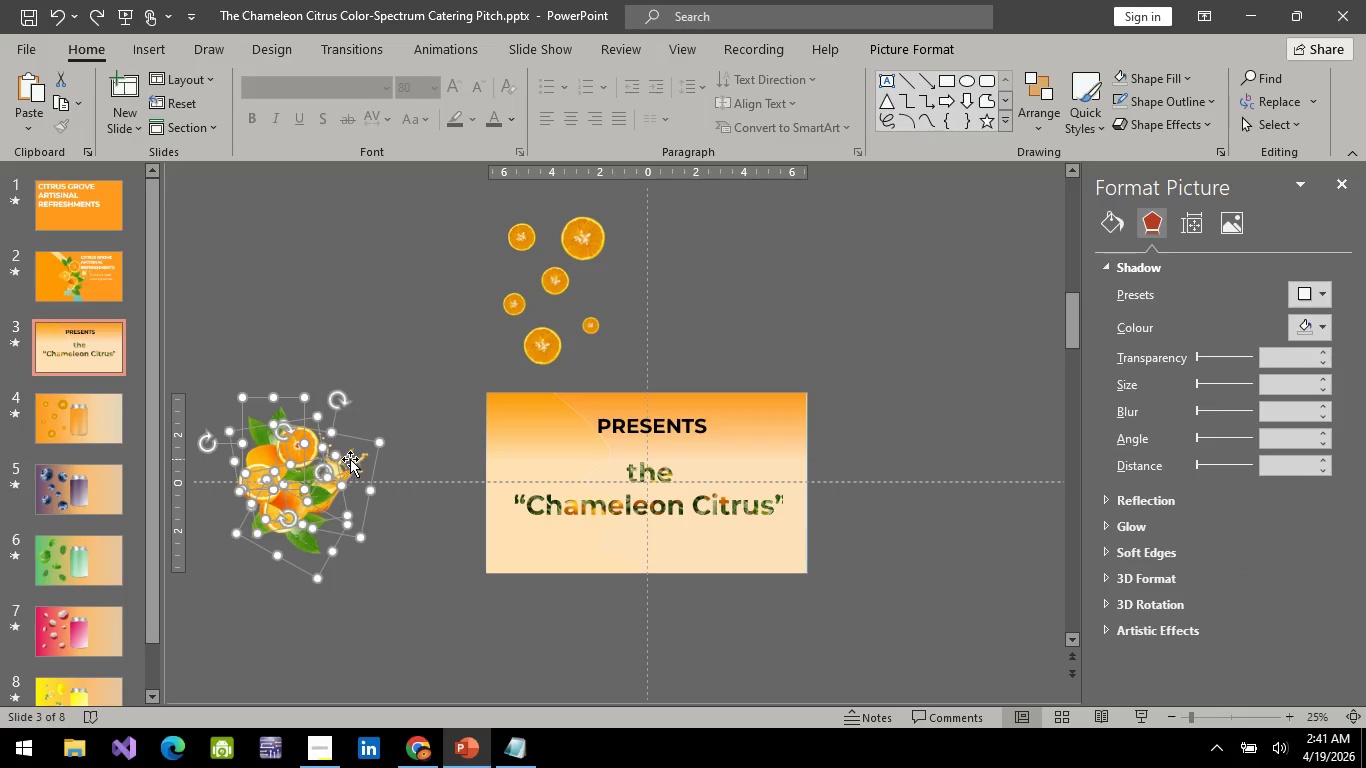 
right_click([350, 459])
 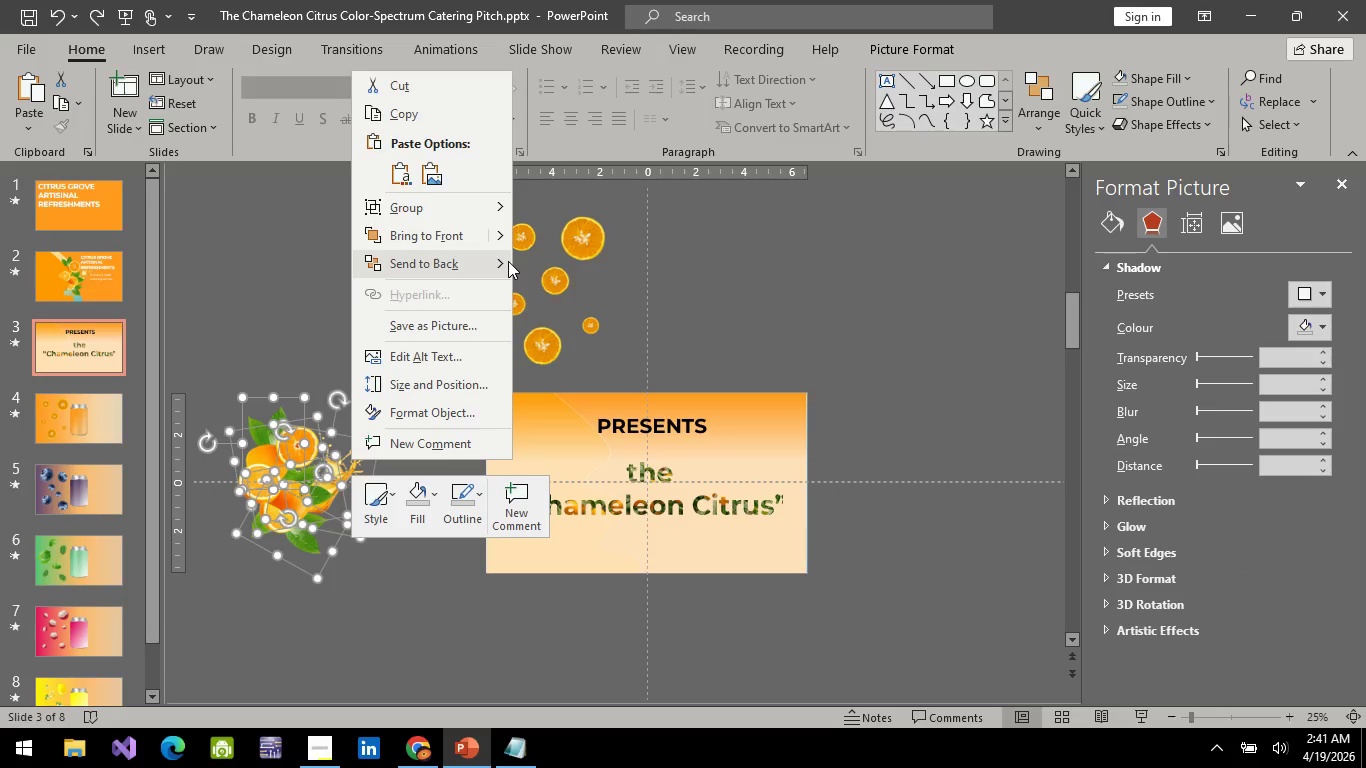 
left_click([564, 266])
 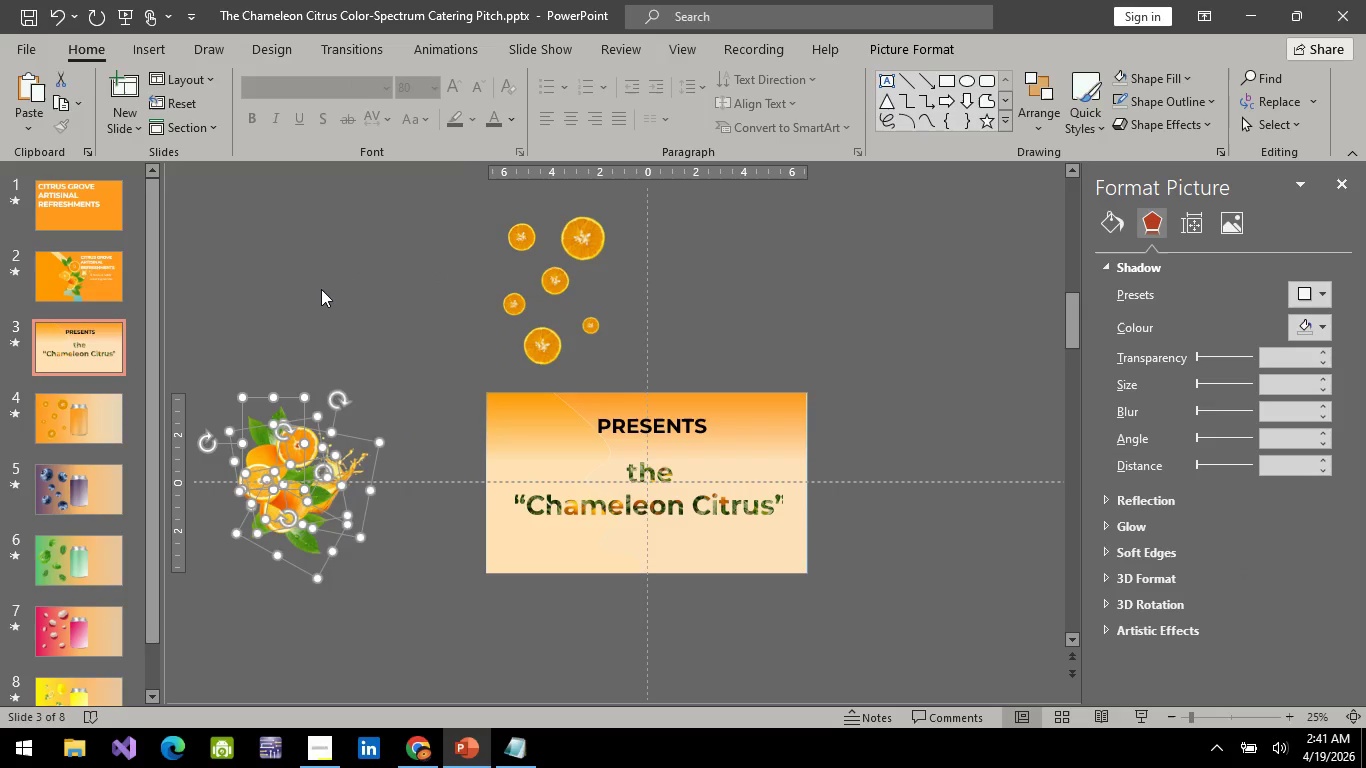 
left_click([326, 294])
 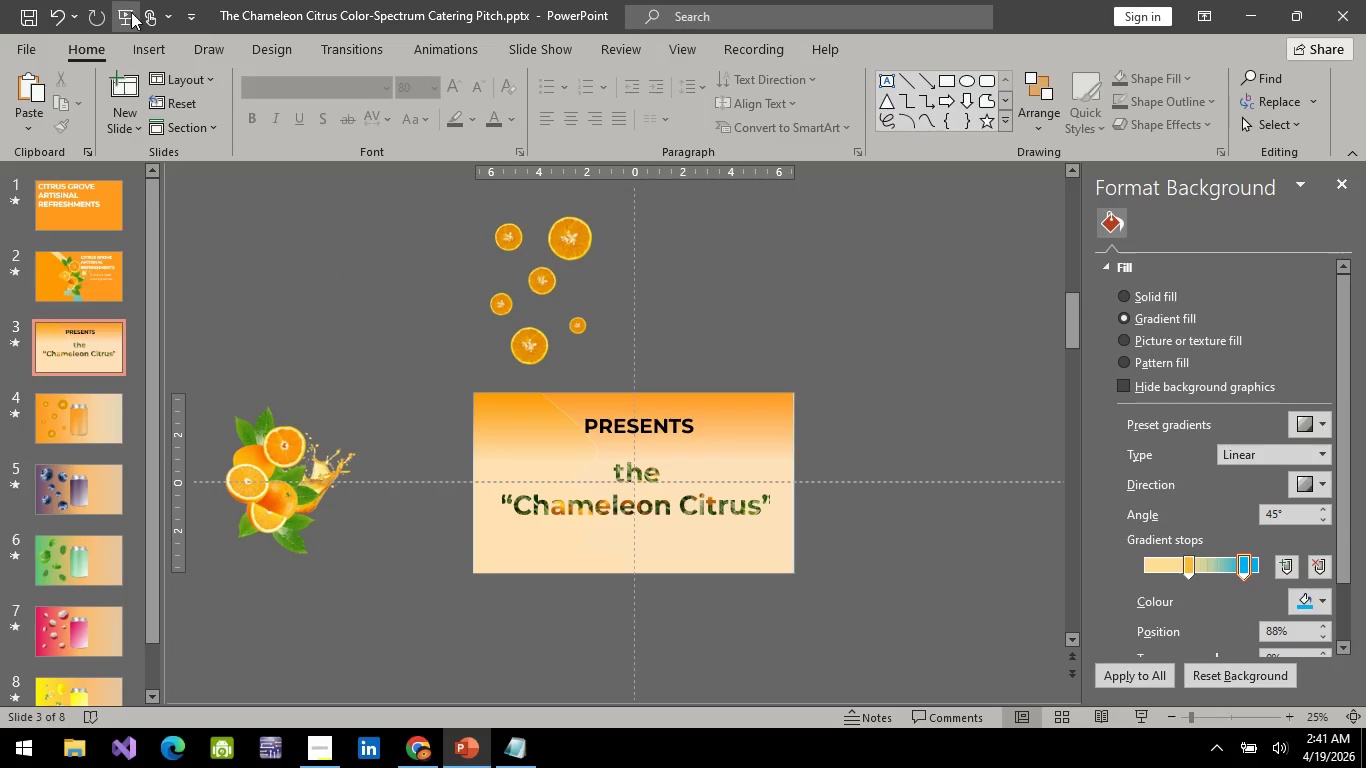 
left_click([131, 13])
 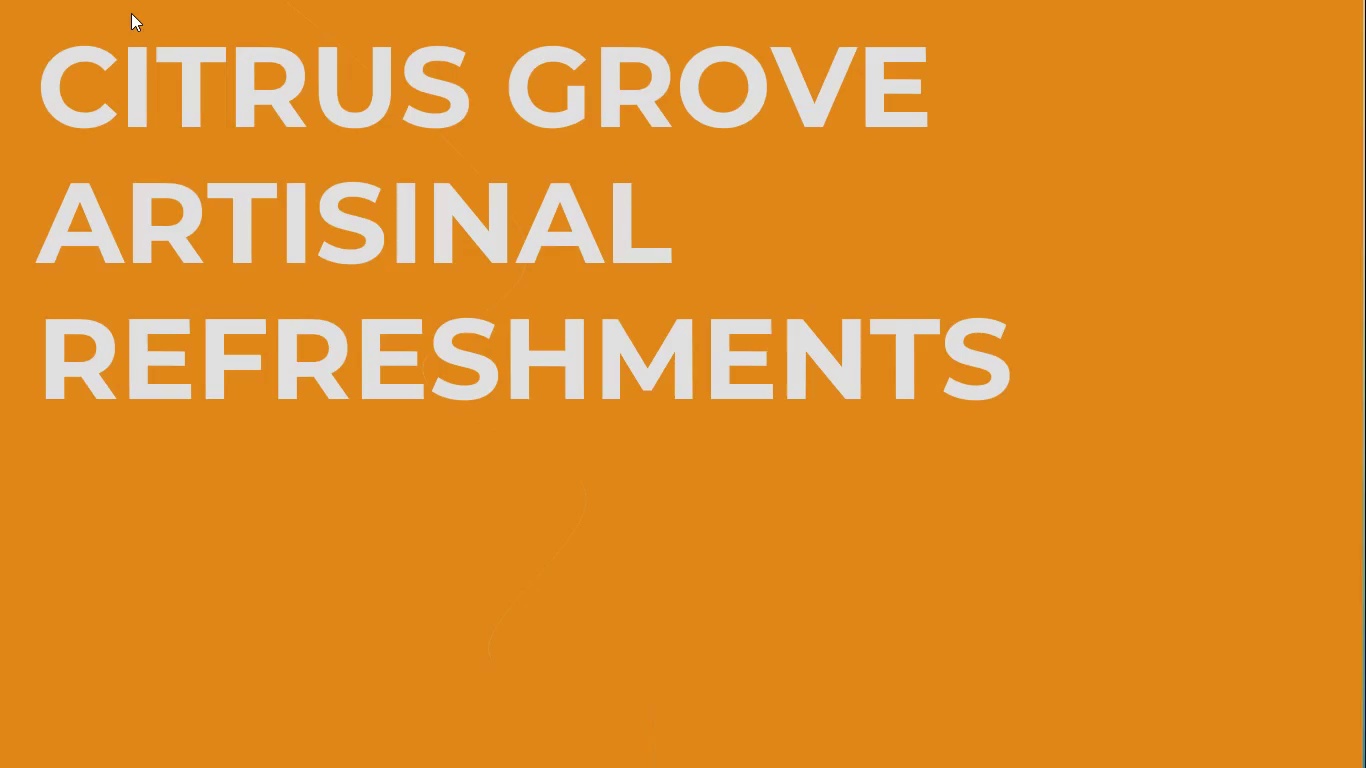 
key(Space)
 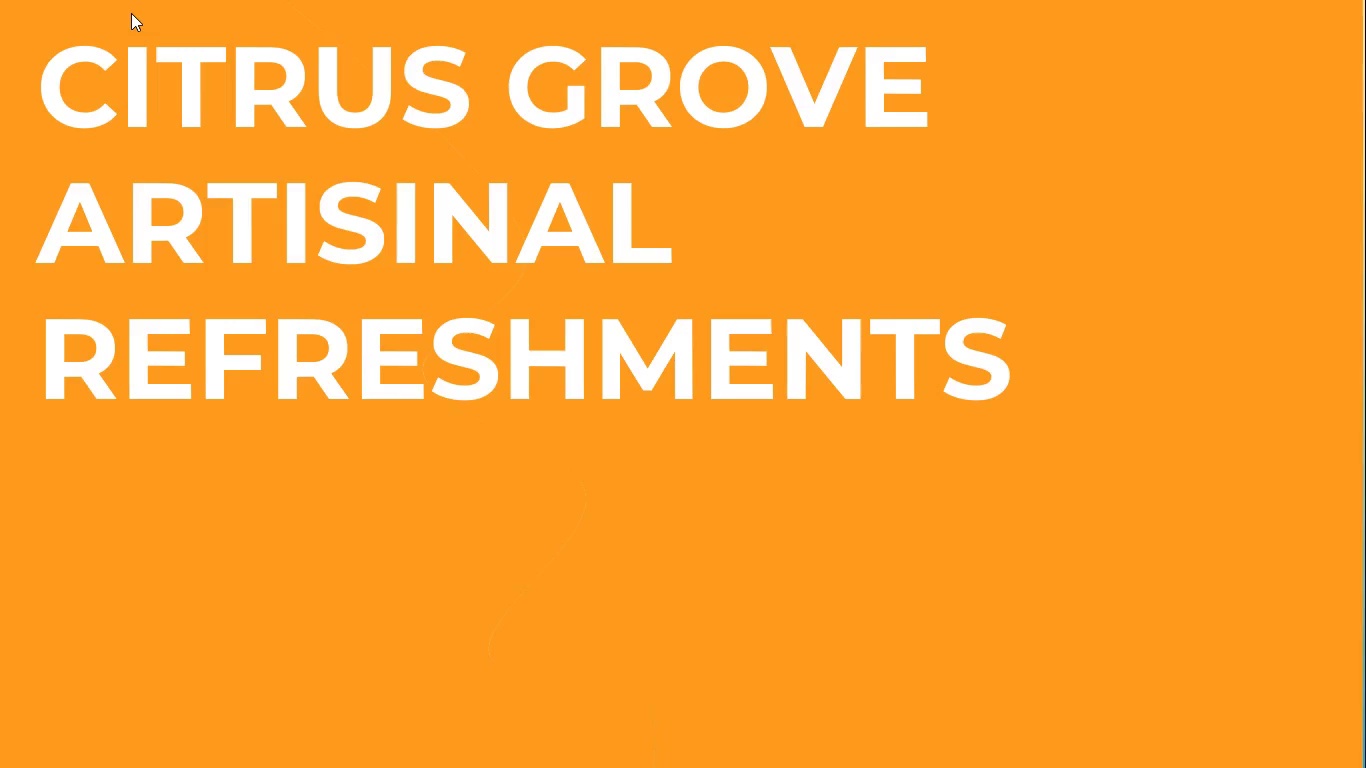 
key(Space)
 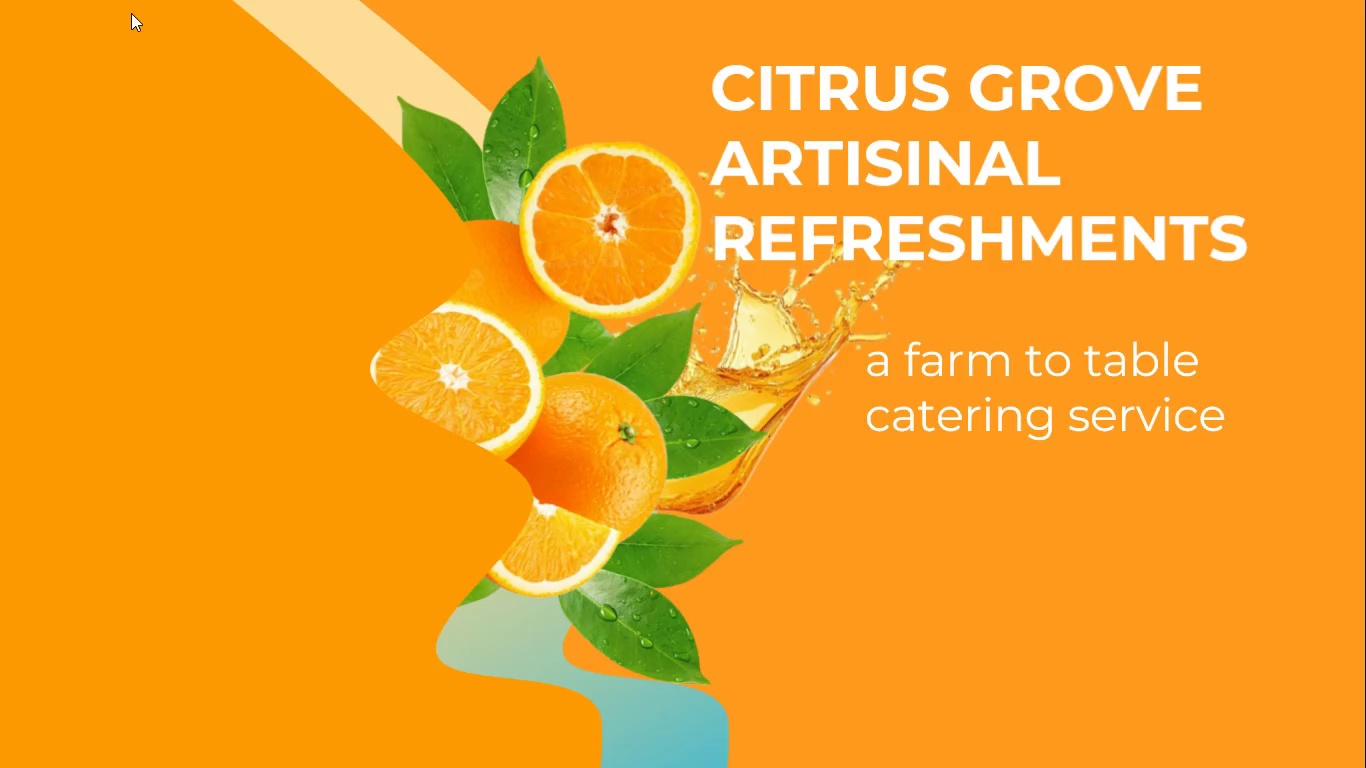 
key(Space)
 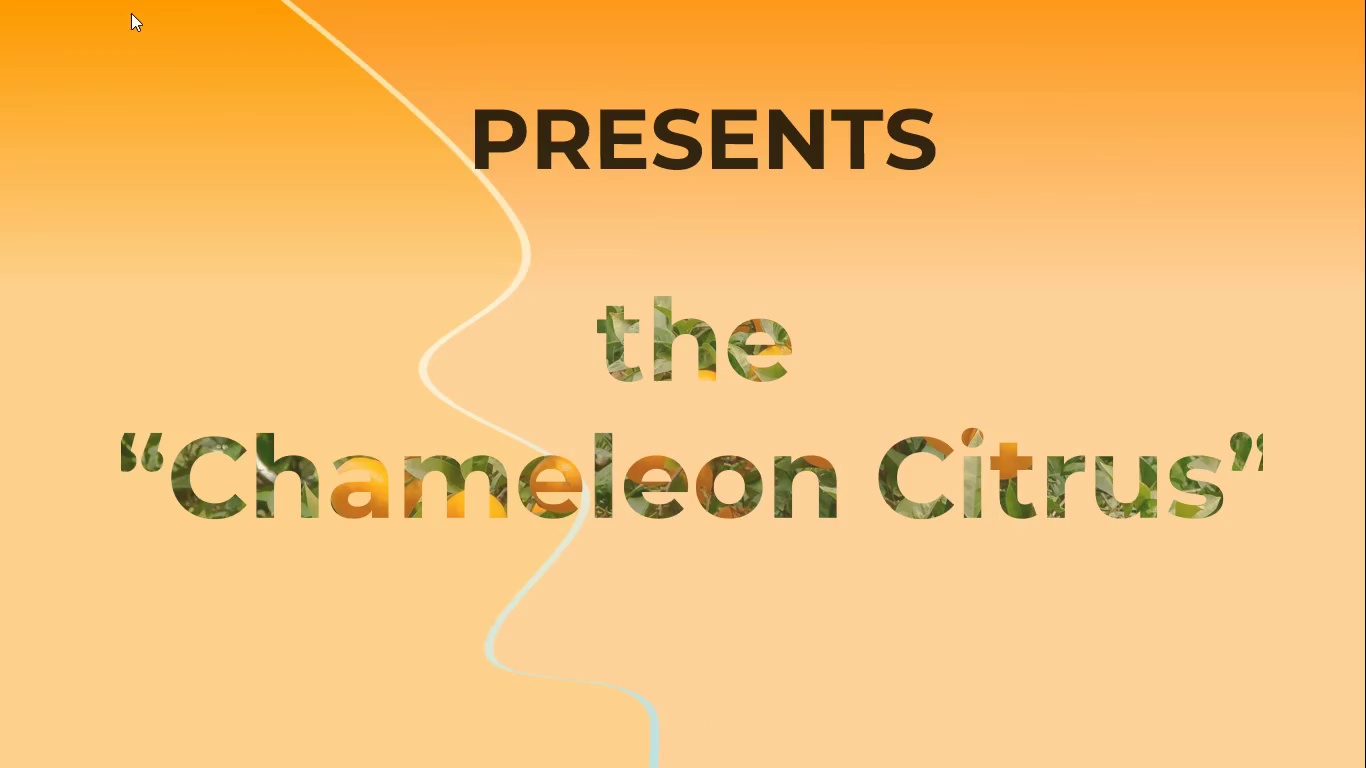 
key(Escape)
 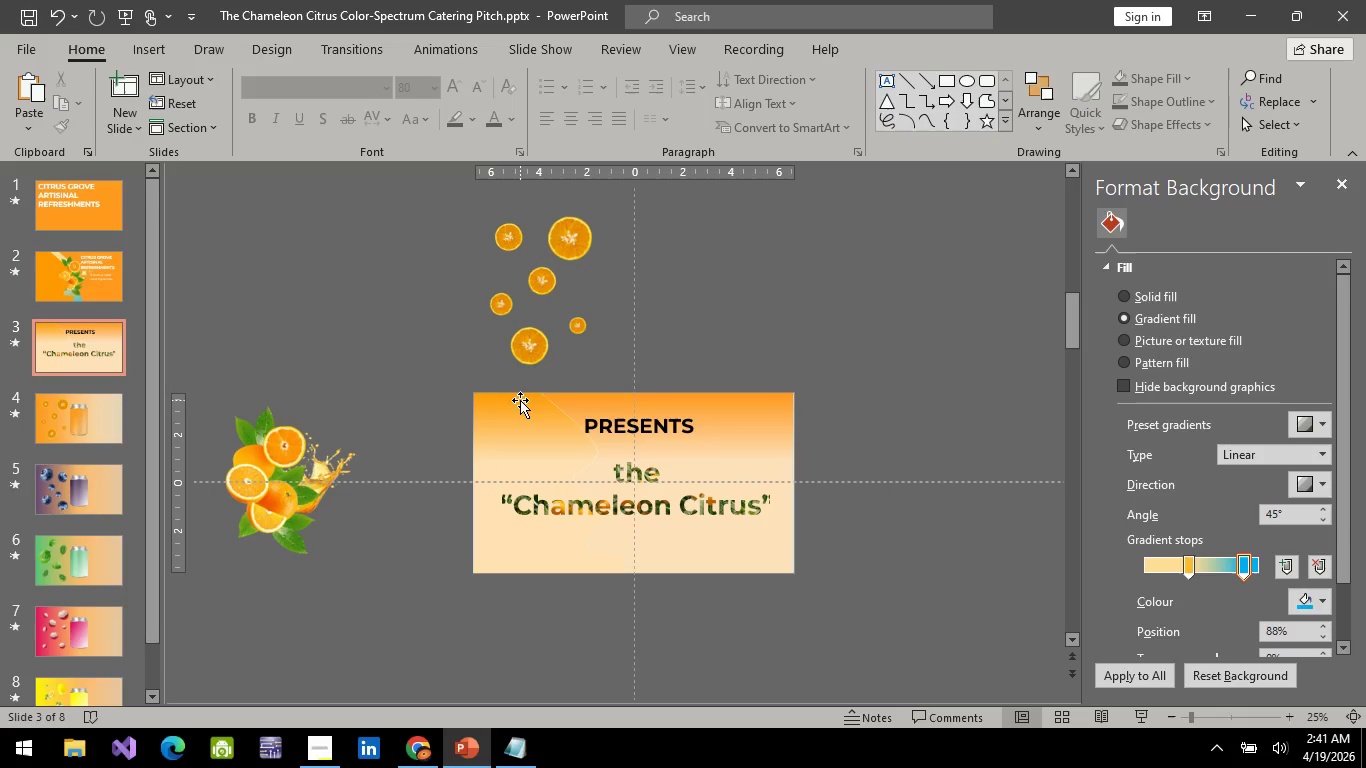 
left_click([525, 404])
 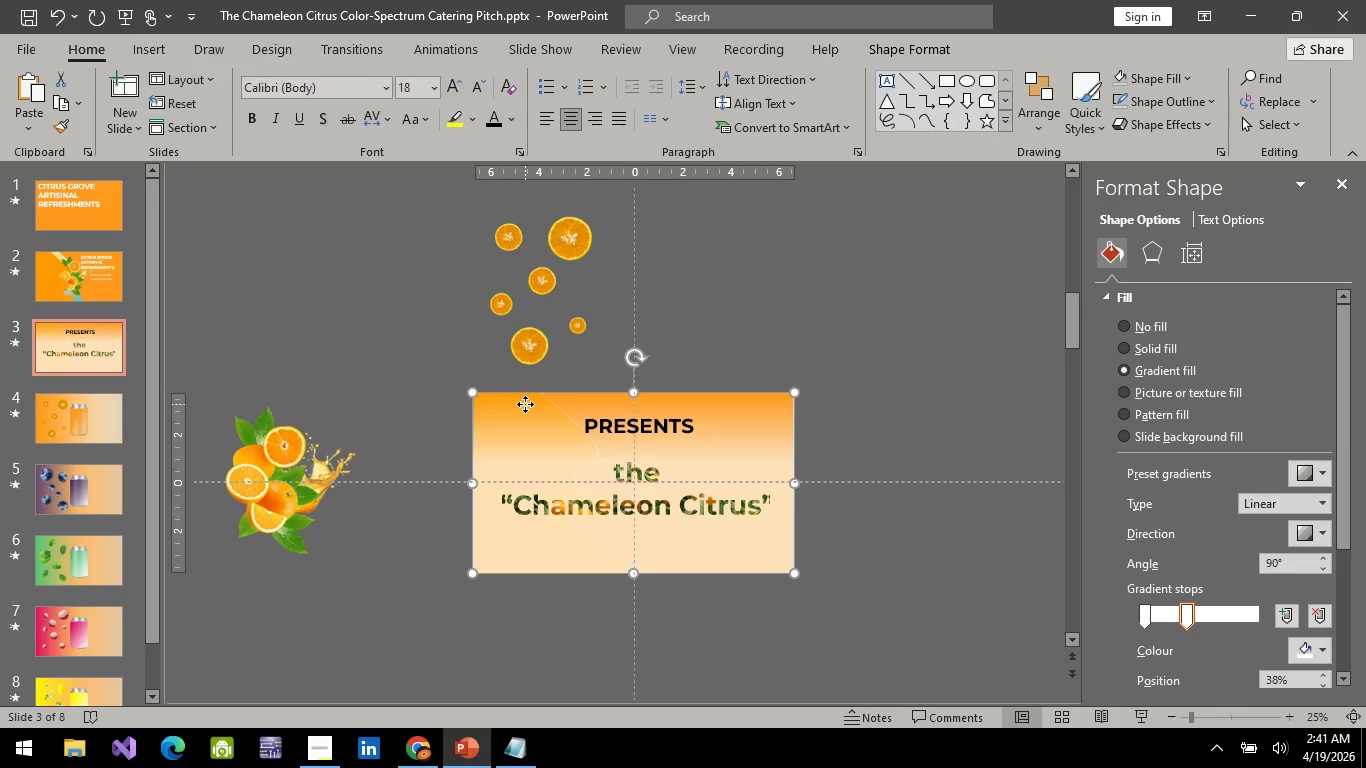 
double_click([525, 404])
 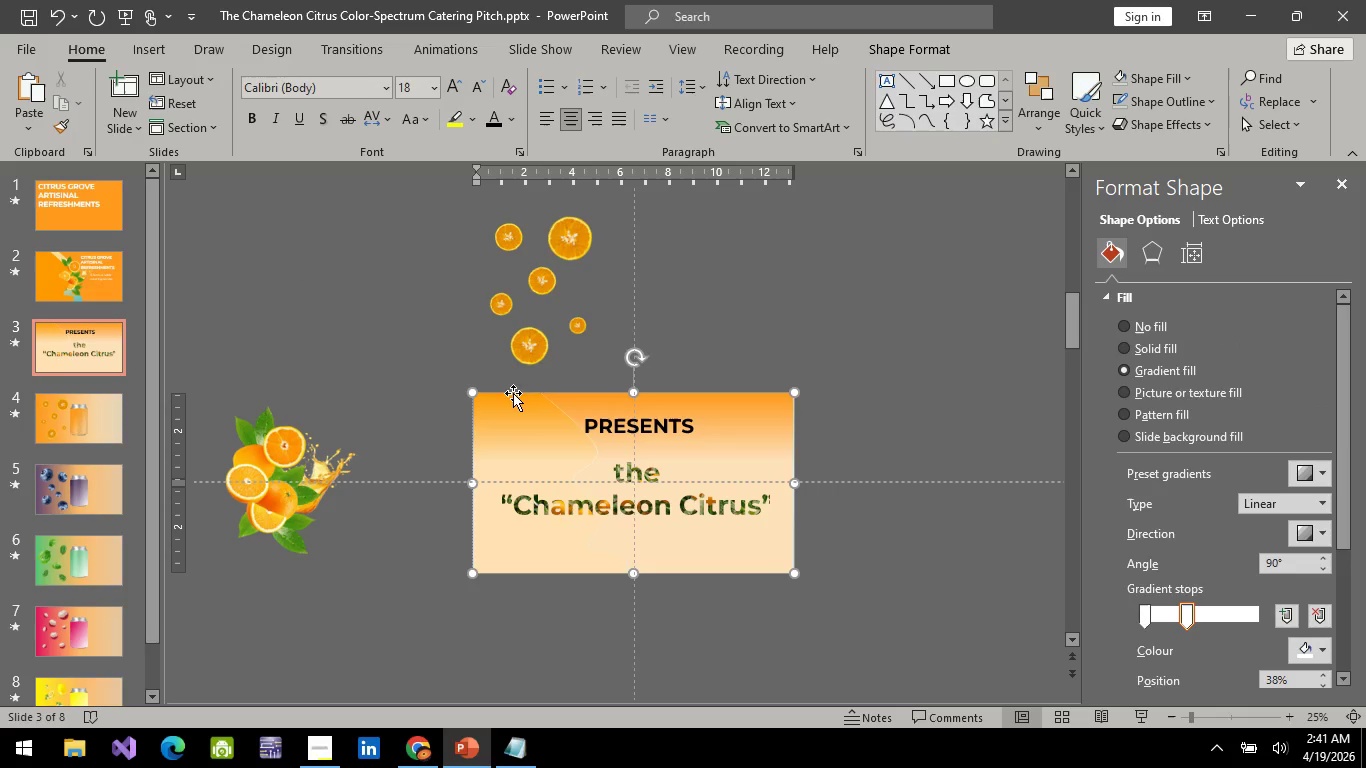 
hold_key(key=ControlLeft, duration=0.59)
scroll: coordinate [524, 451], scroll_direction: up, amount: 3.0
 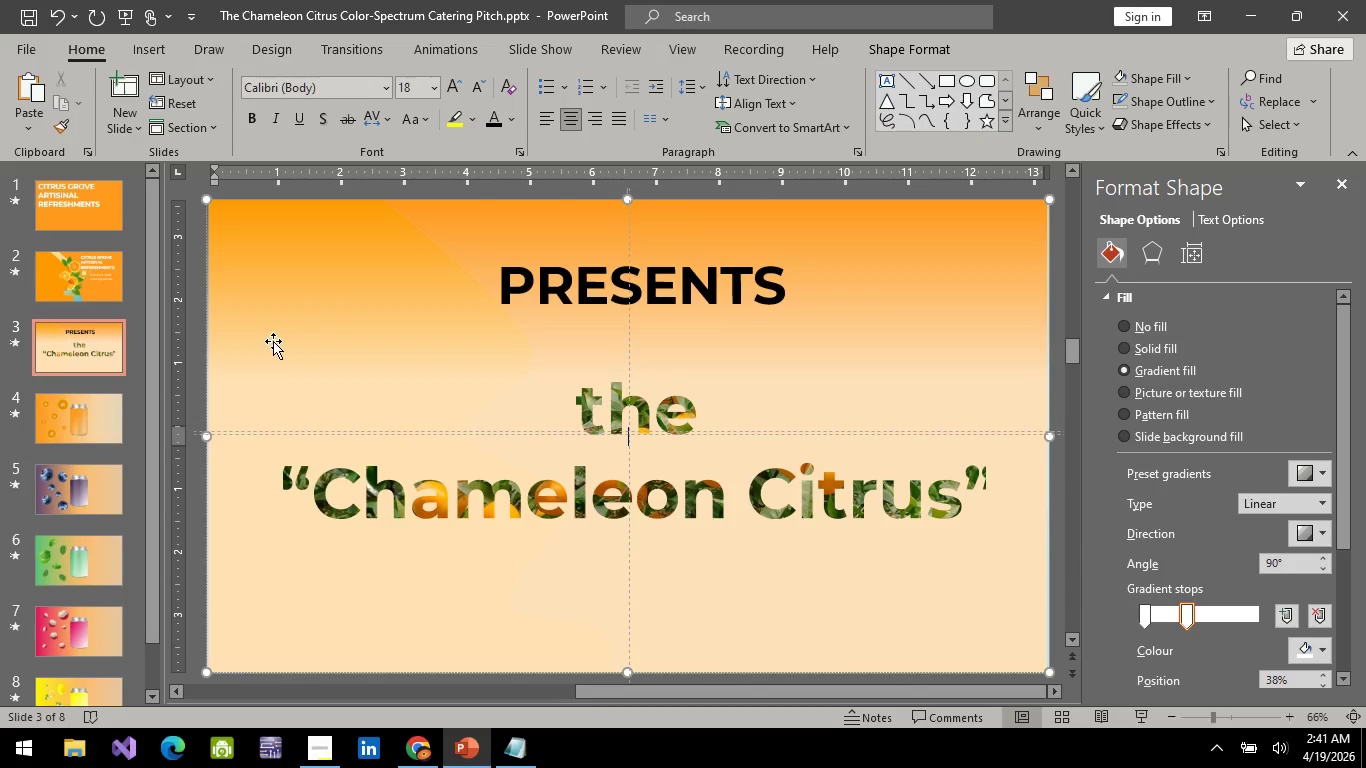 
hold_key(key=ControlLeft, duration=0.38)
scroll: coordinate [284, 352], scroll_direction: down, amount: 2.0
 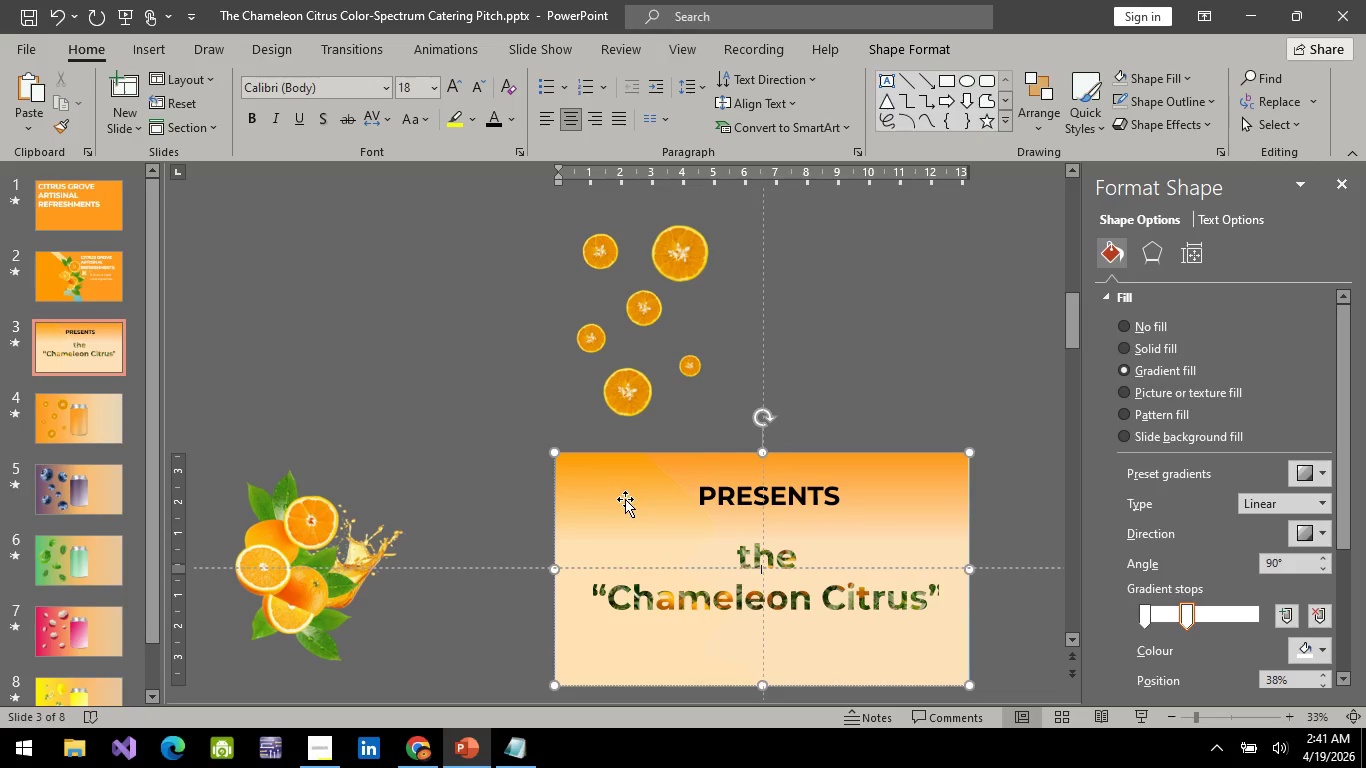 
left_click([625, 499])
 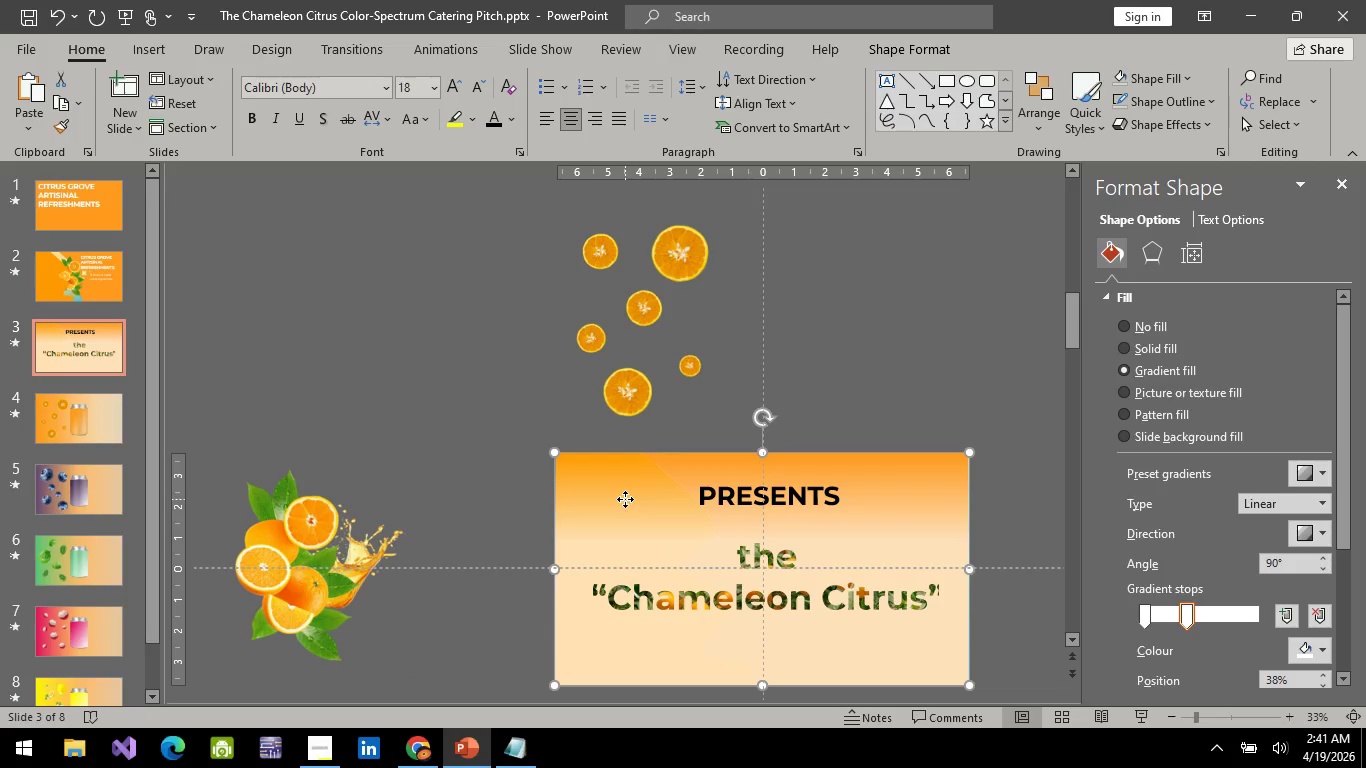 
left_click_drag(start_coordinate=[625, 499], to_coordinate=[687, 502])
 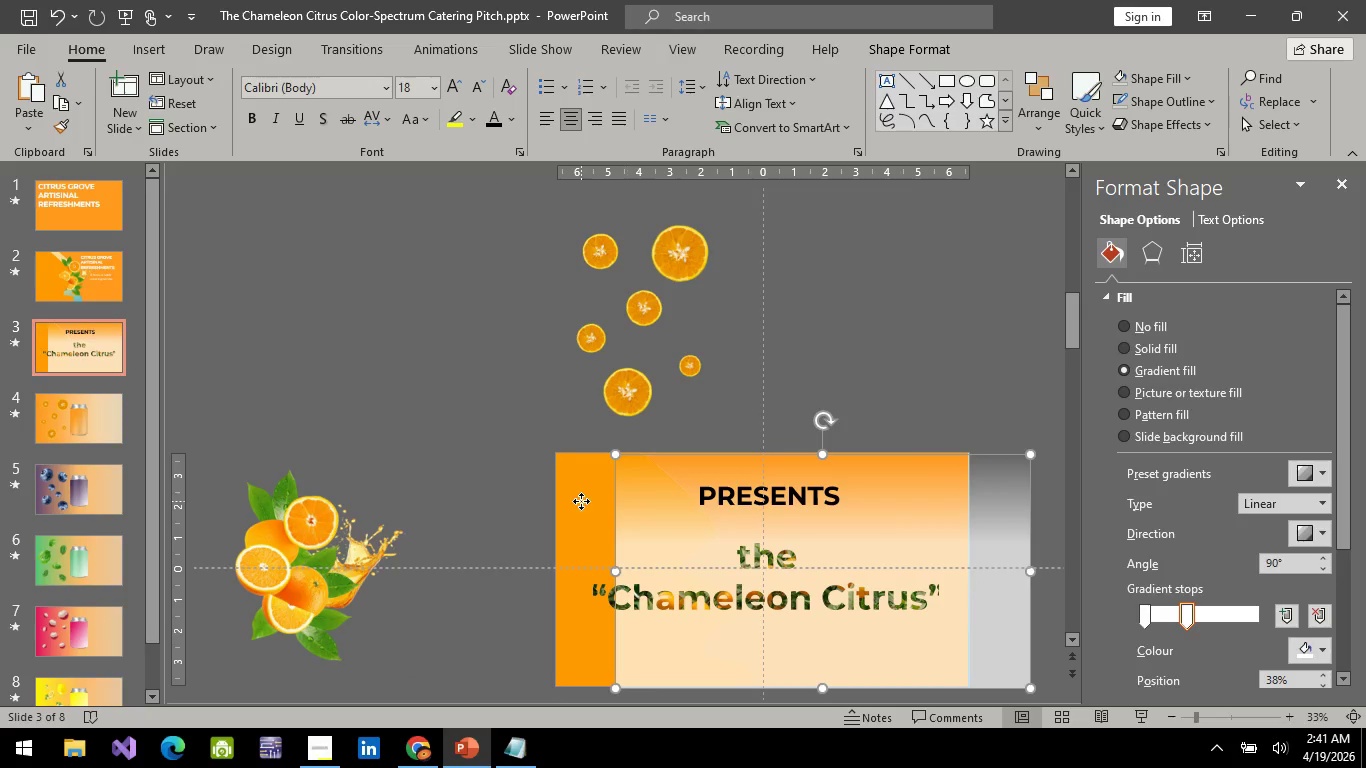 
left_click([581, 501])
 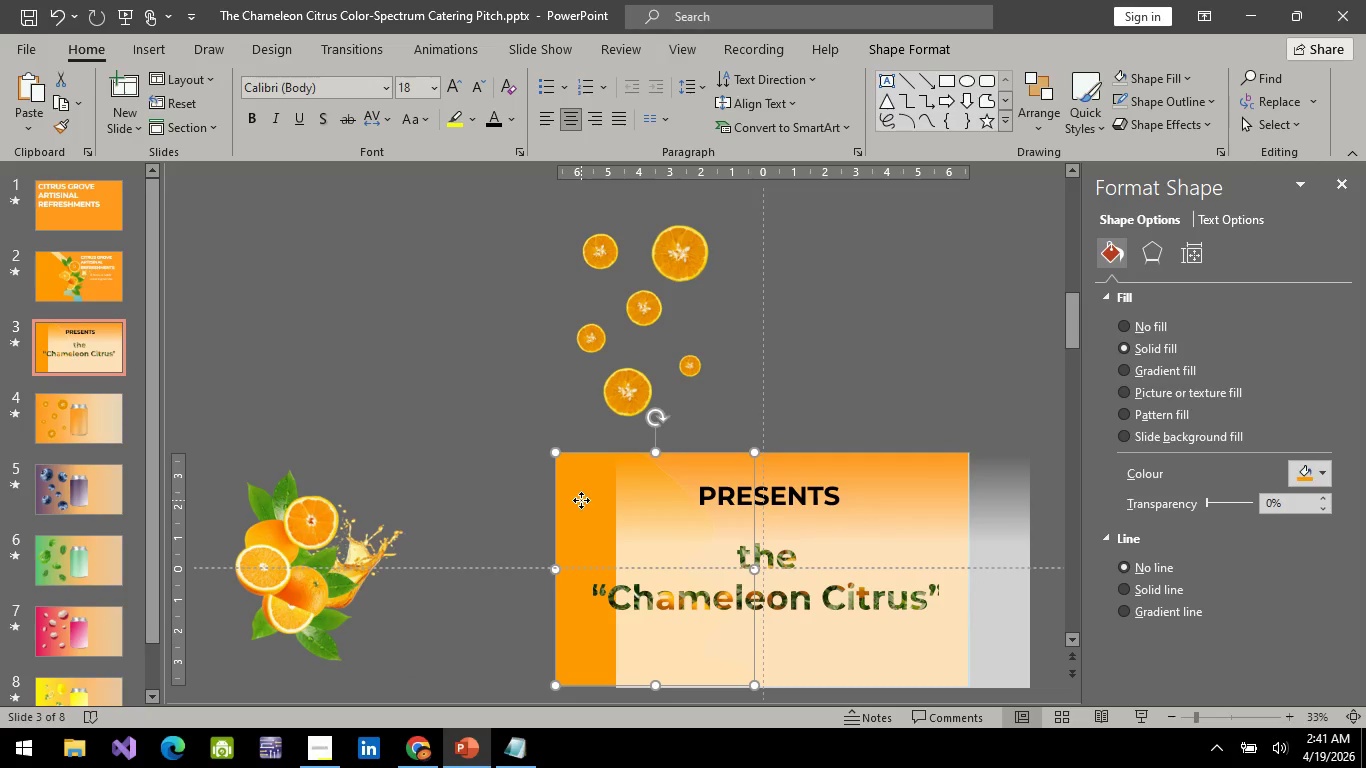 
right_click([581, 500])
 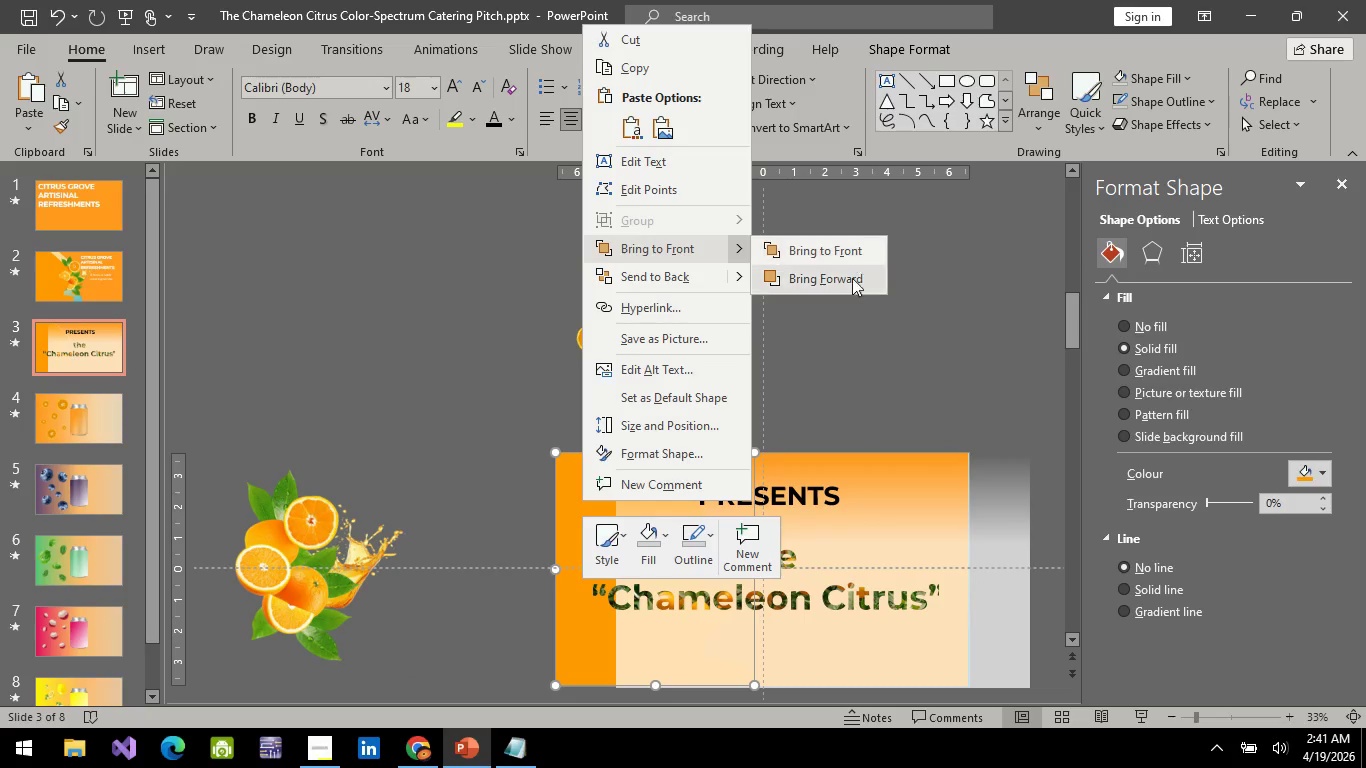 
left_click([844, 252])
 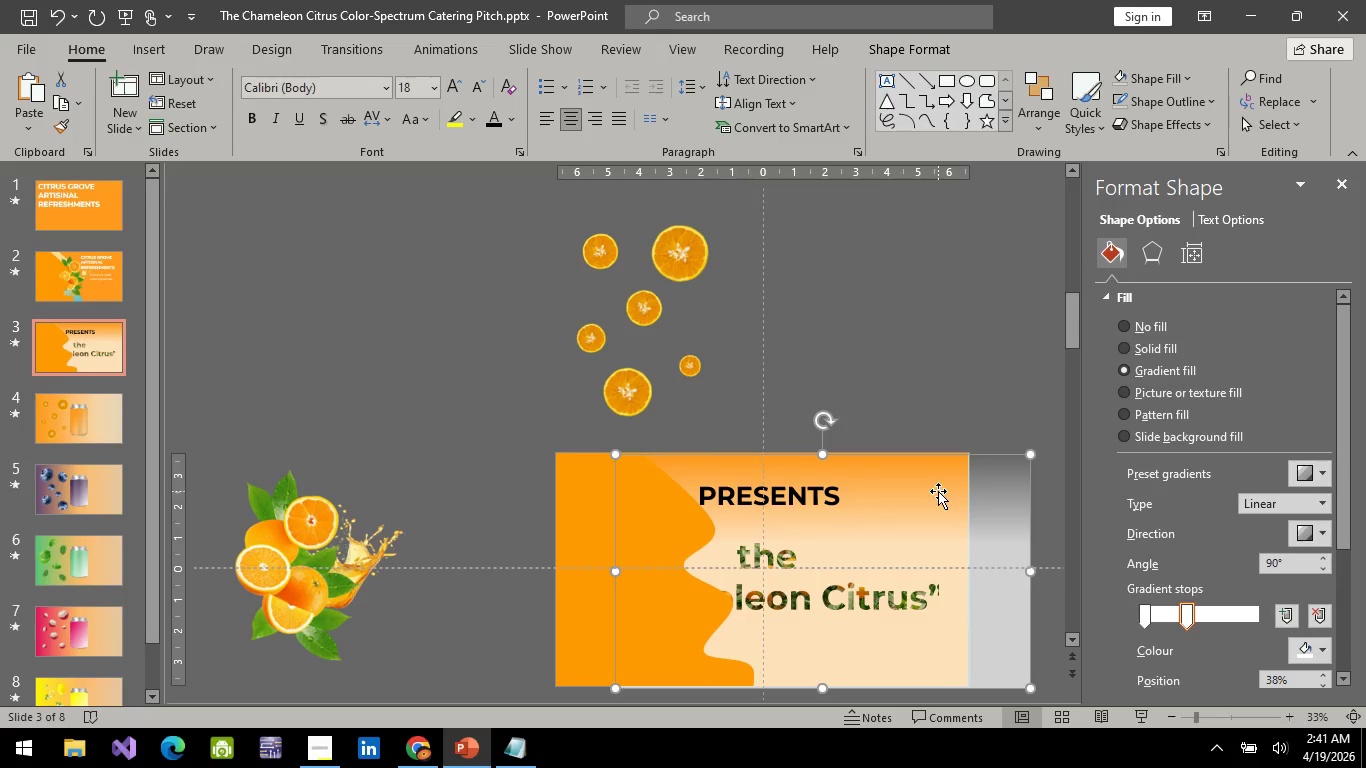 
left_click_drag(start_coordinate=[931, 500], to_coordinate=[875, 499])
 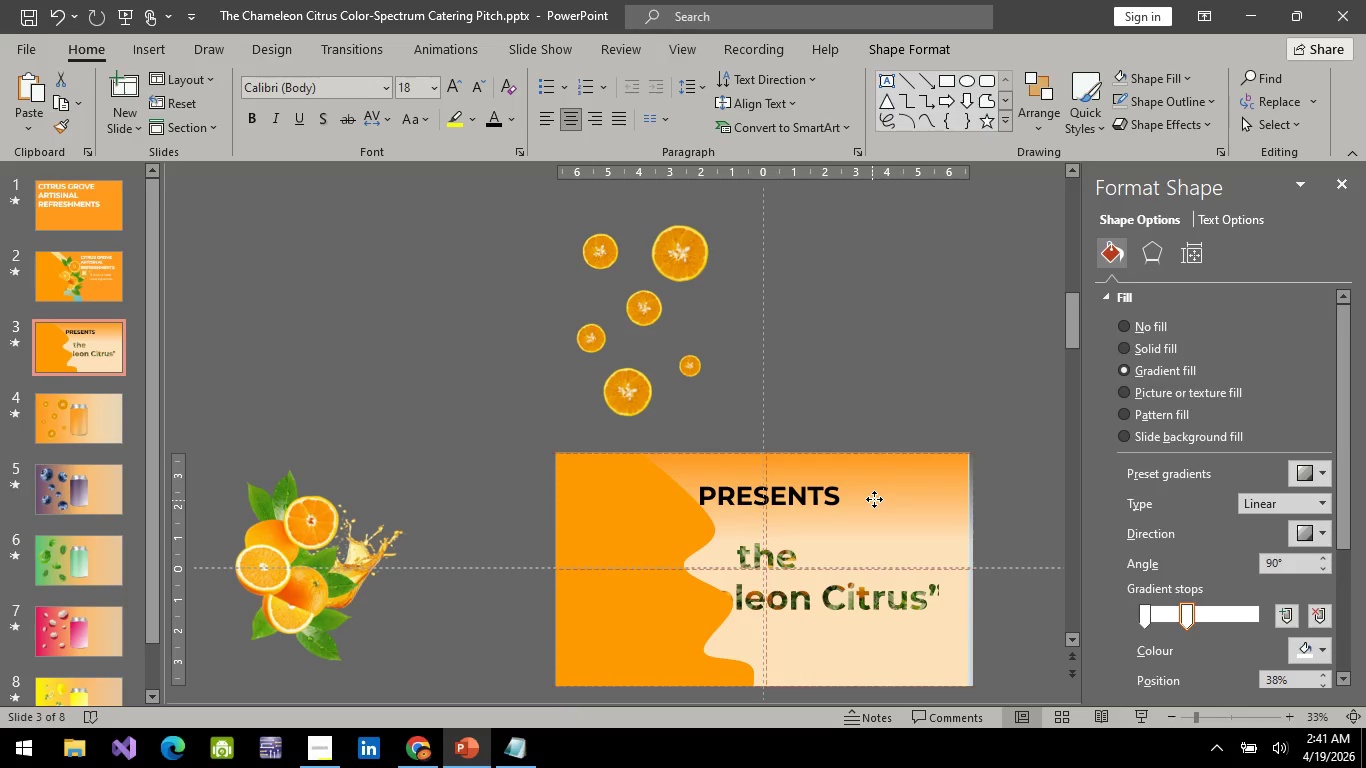 
hold_key(key=ControlLeft, duration=0.55)
scroll: coordinate [1054, 588], scroll_direction: up, amount: 2.0
 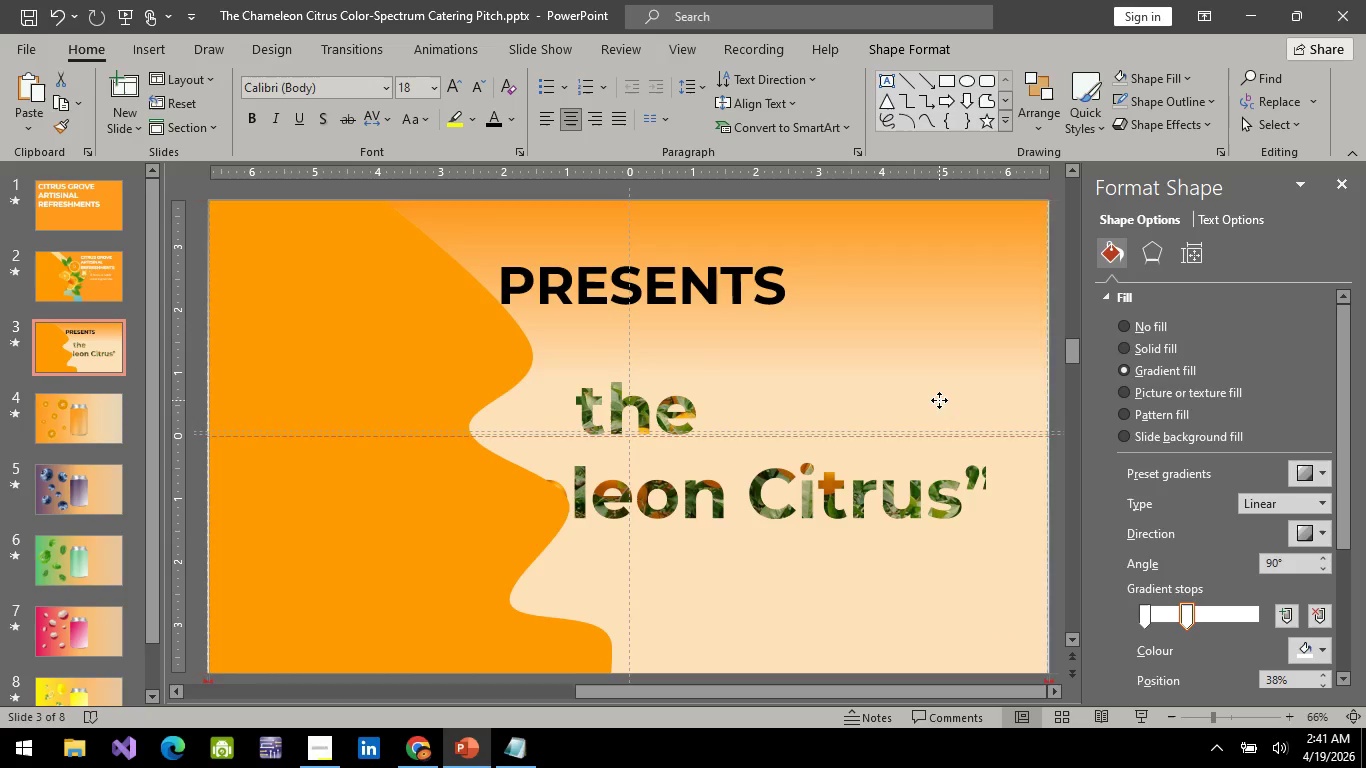 
right_click([909, 350])
 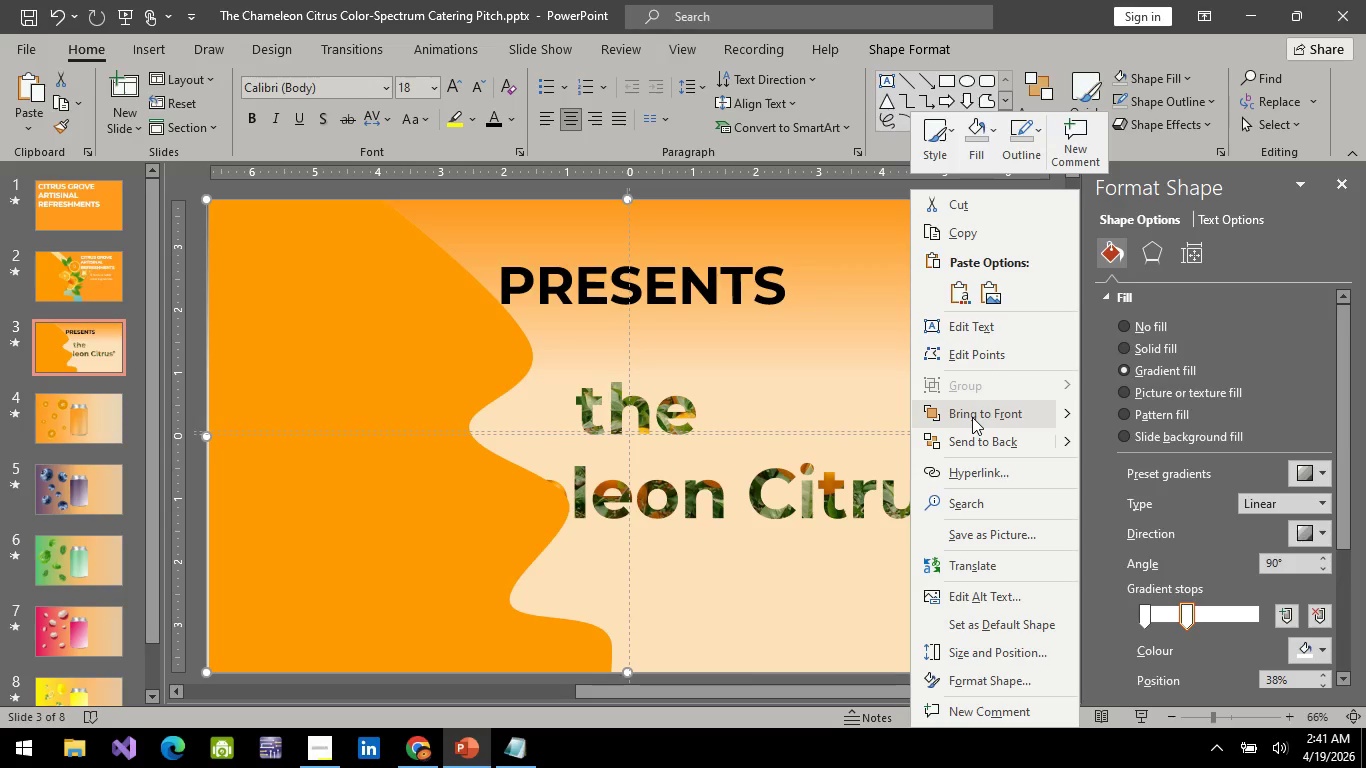 
left_click([763, 510])
 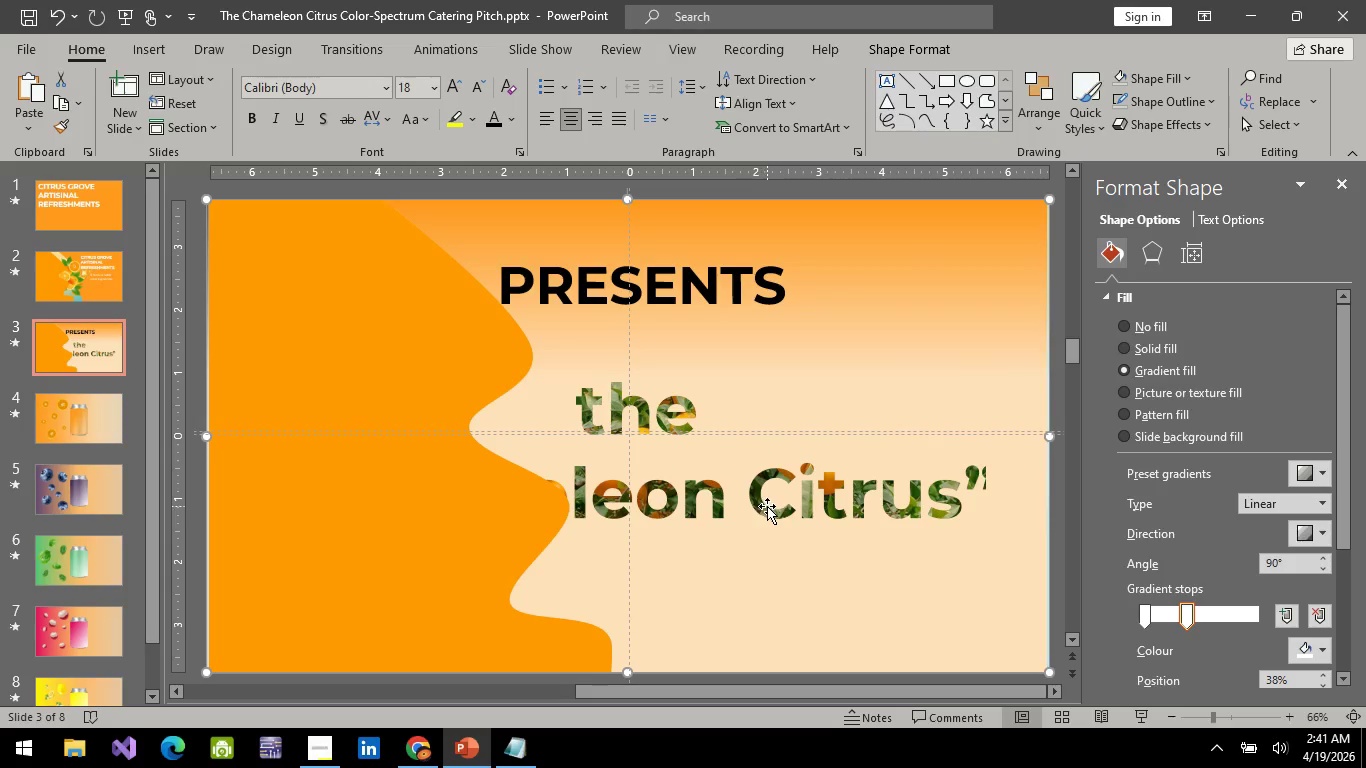 
left_click([767, 506])
 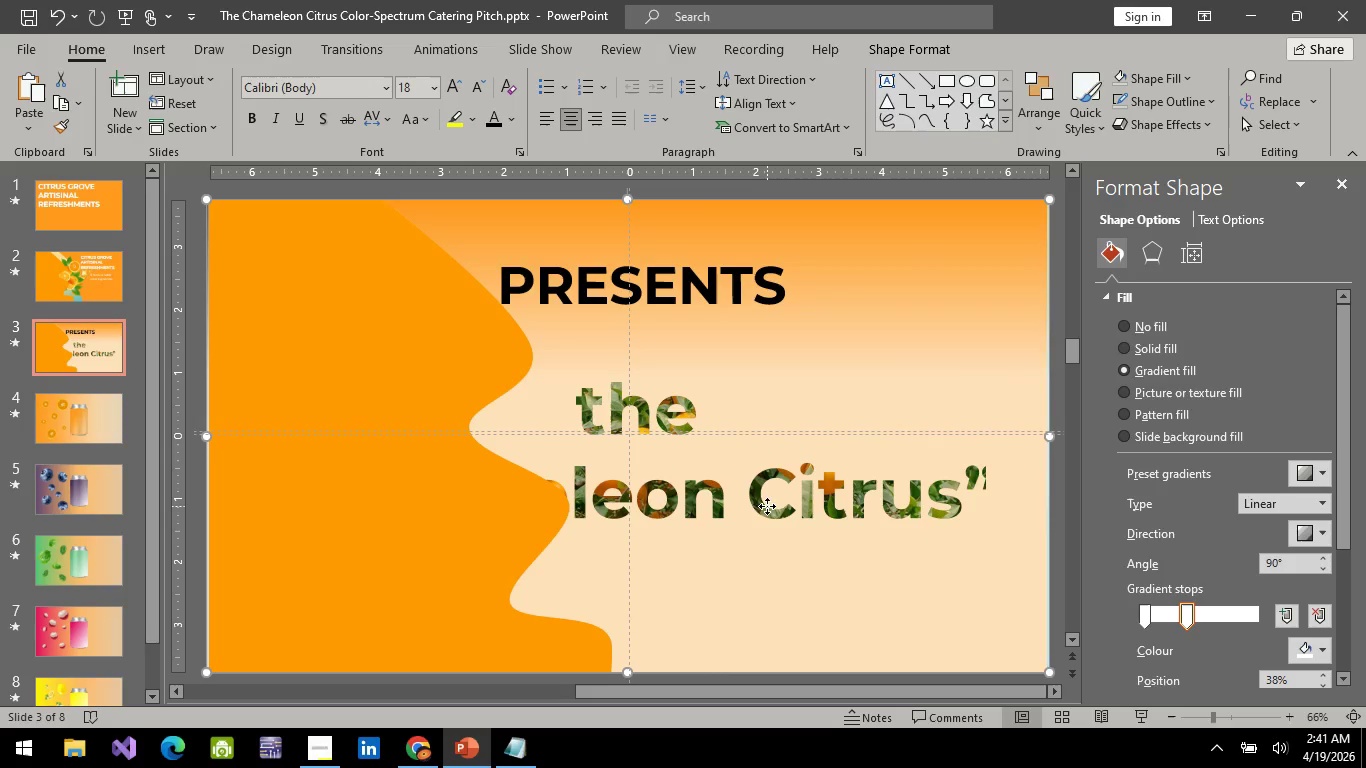 
left_click([767, 506])
 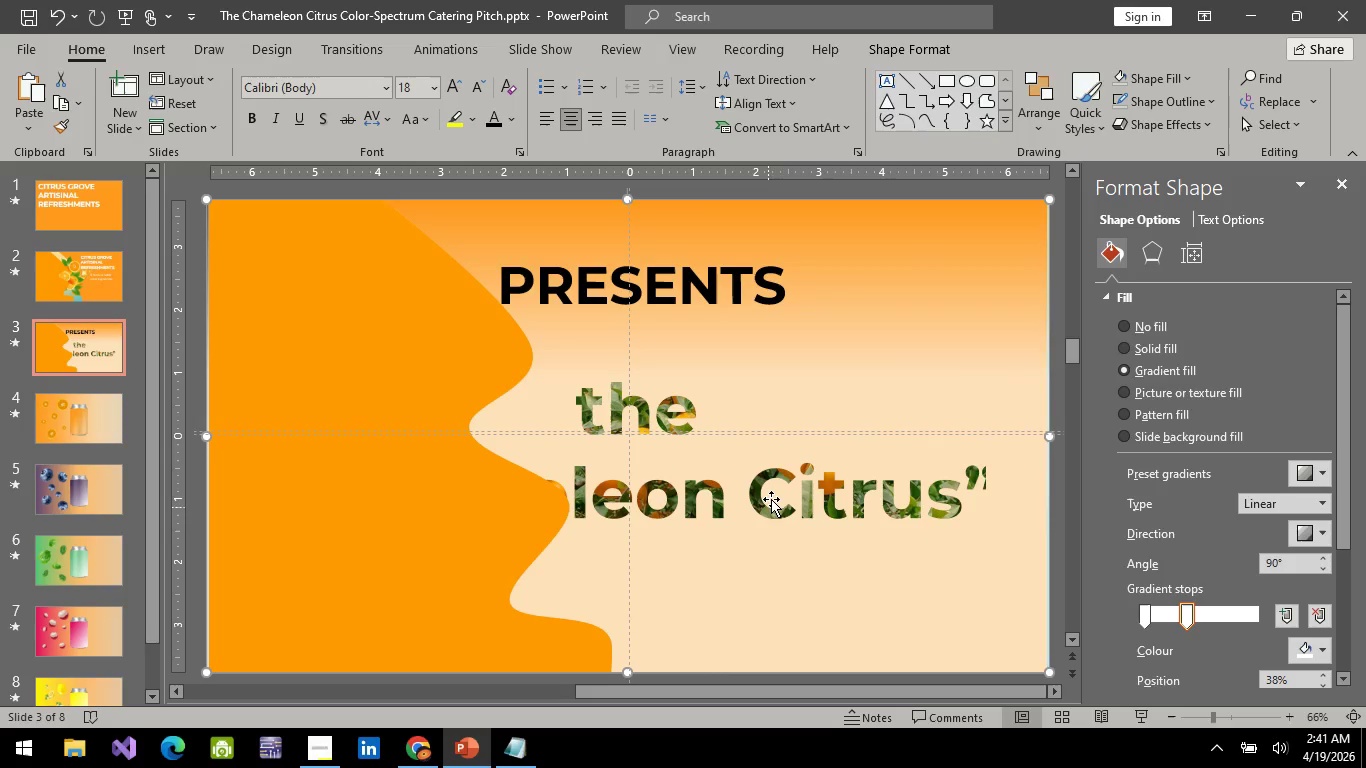 
left_click([771, 498])
 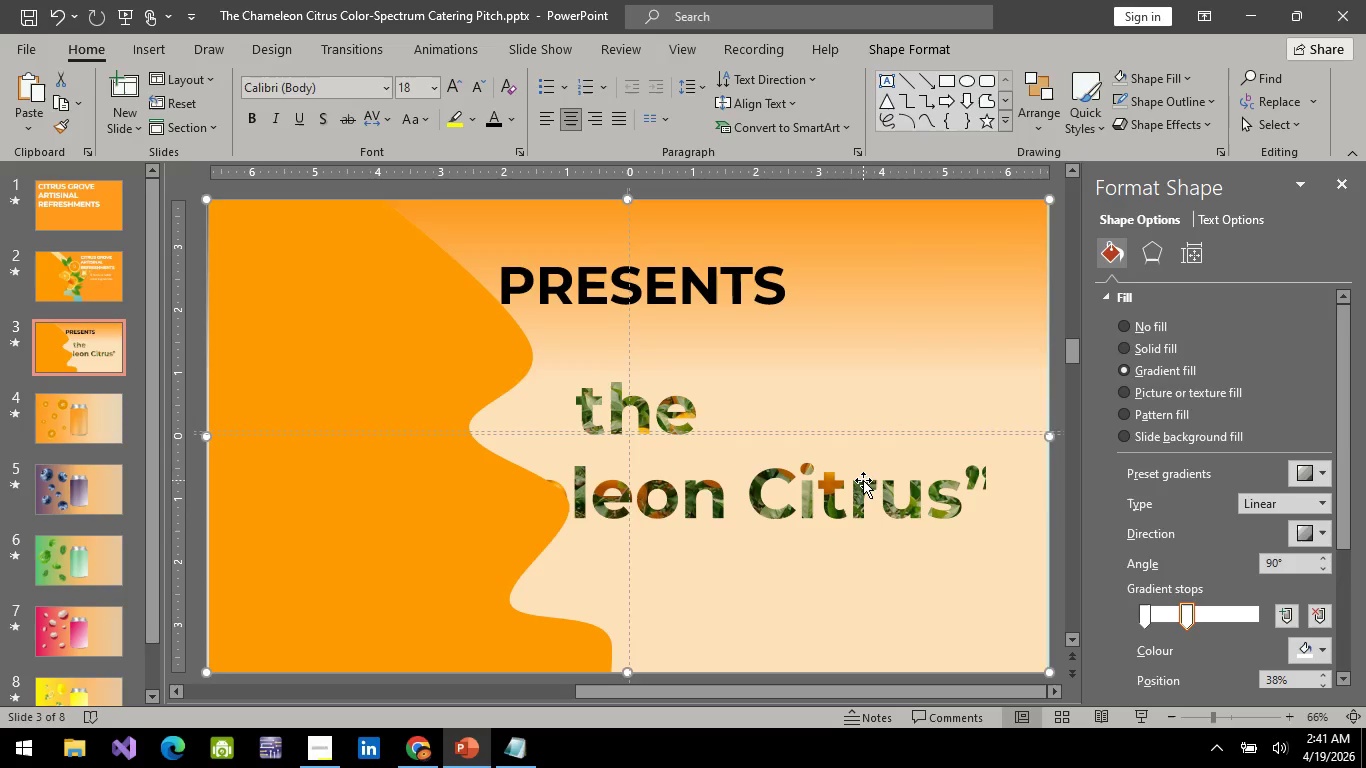 
left_click([863, 480])
 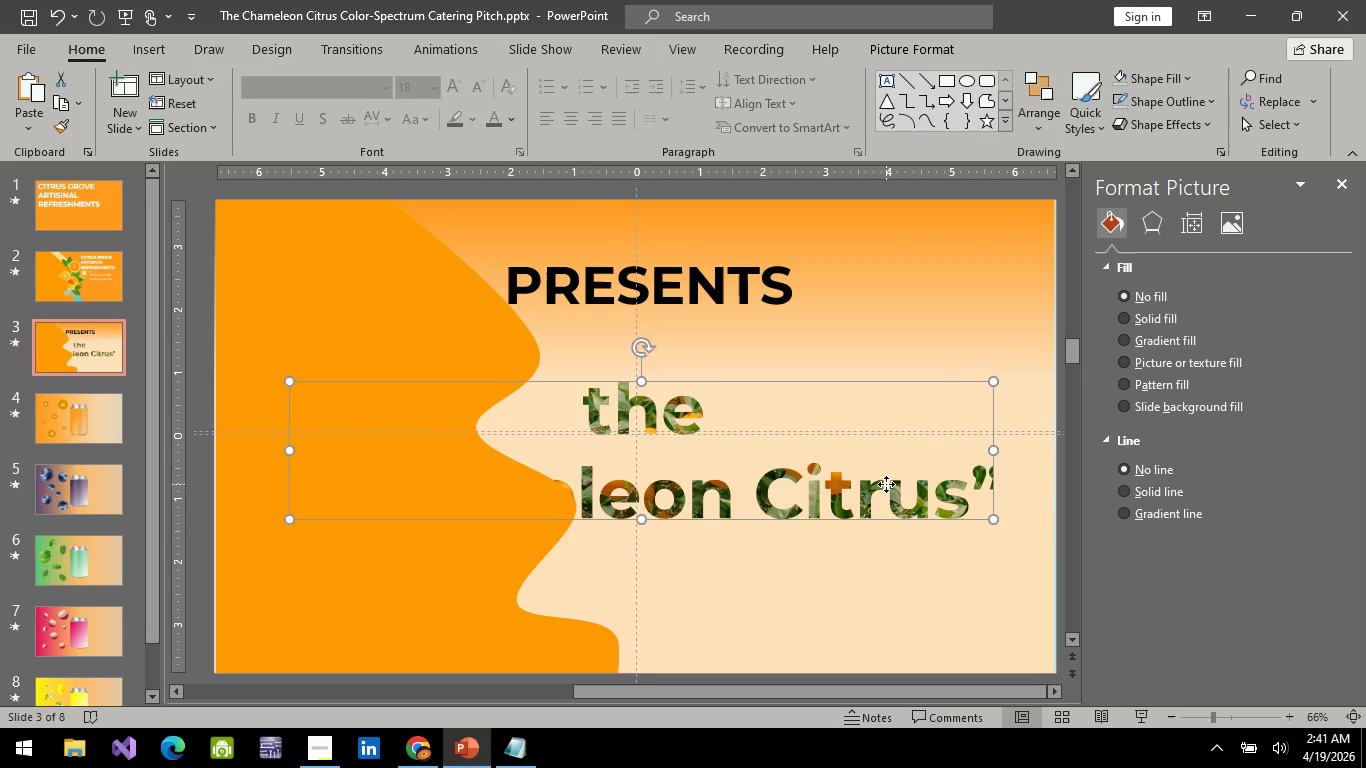 
right_click([886, 484])
 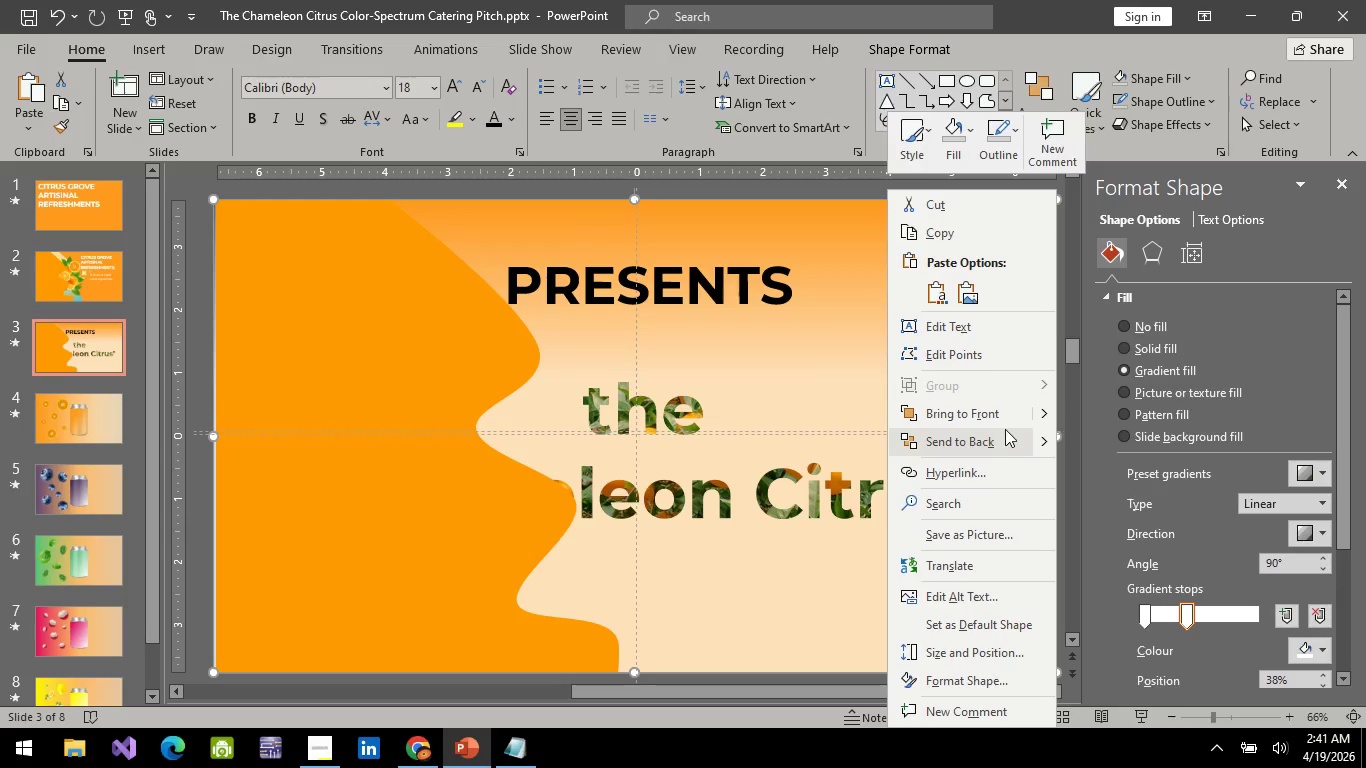 
left_click([1007, 419])
 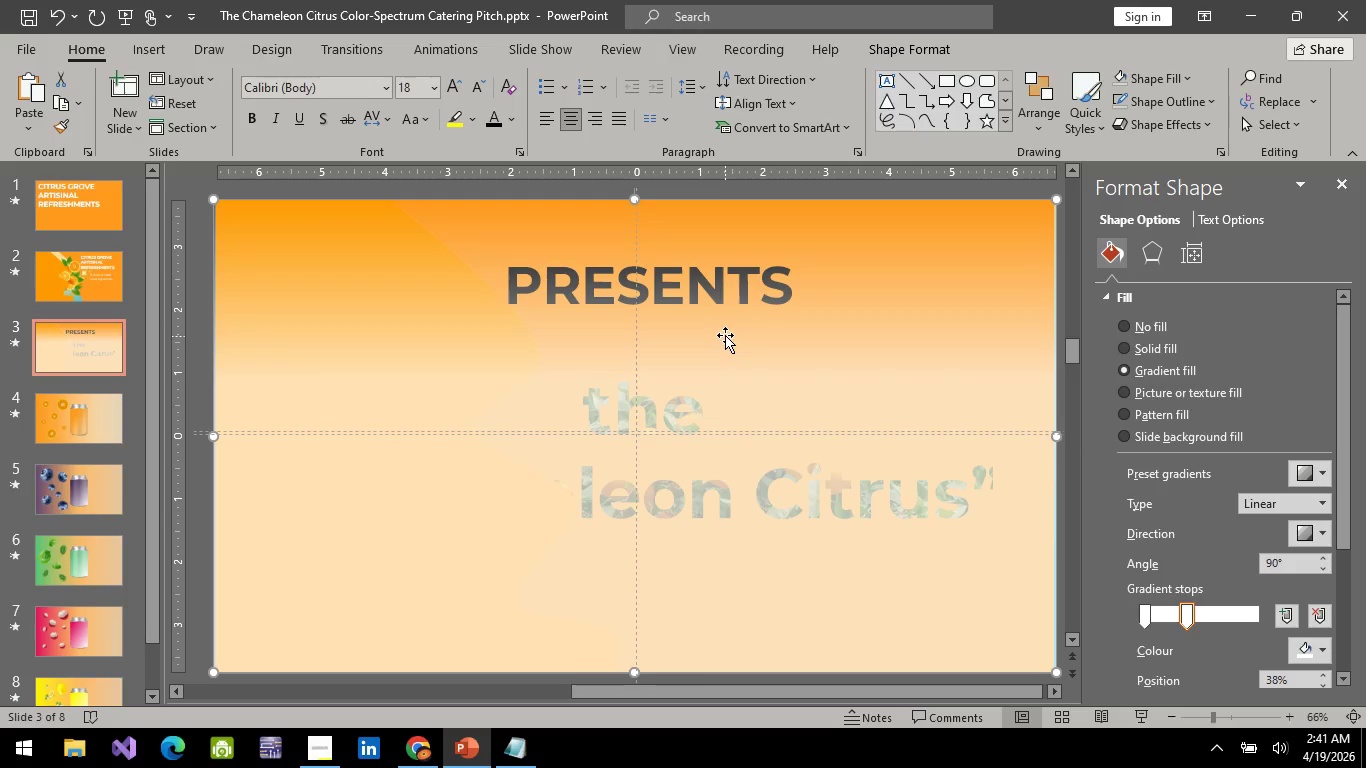 
left_click([735, 478])
 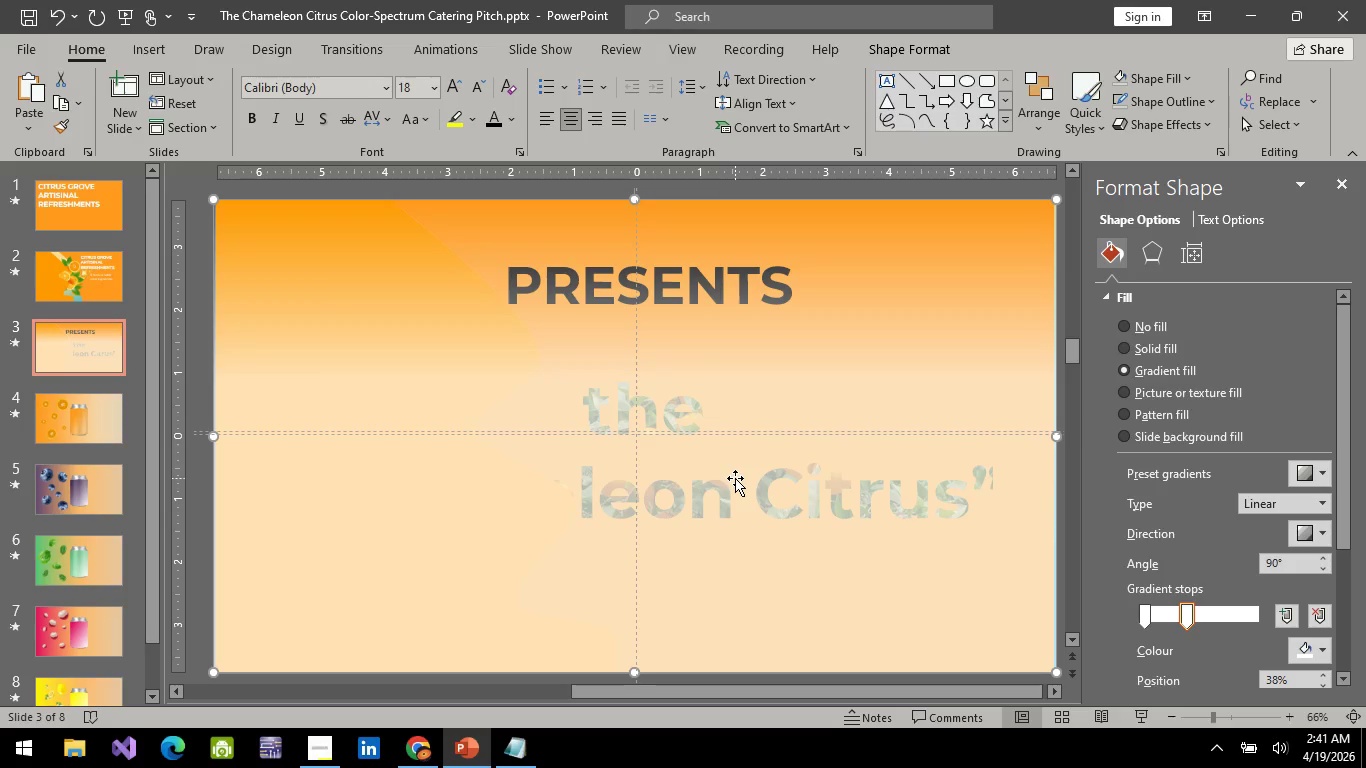 
key(Control+Z)
 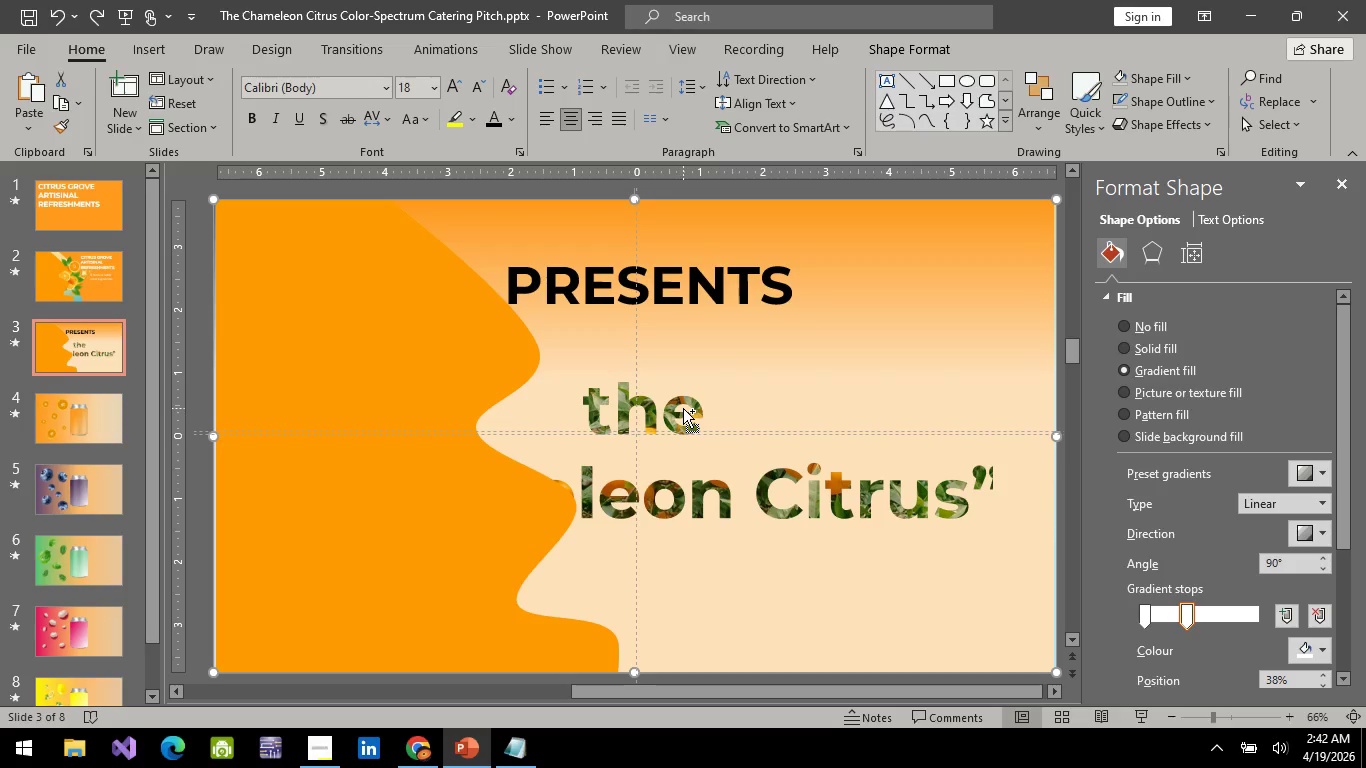 
left_click([683, 408])
 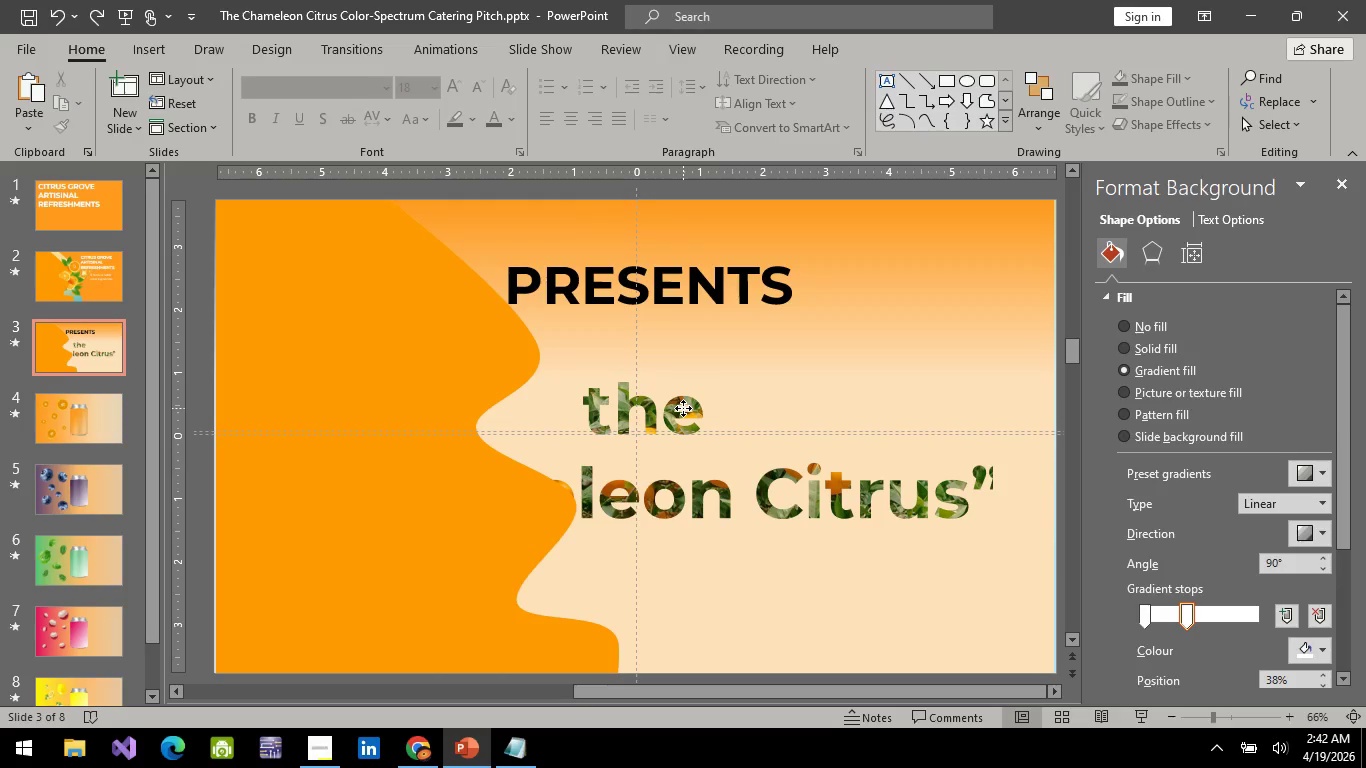 
key(Control+Z)
 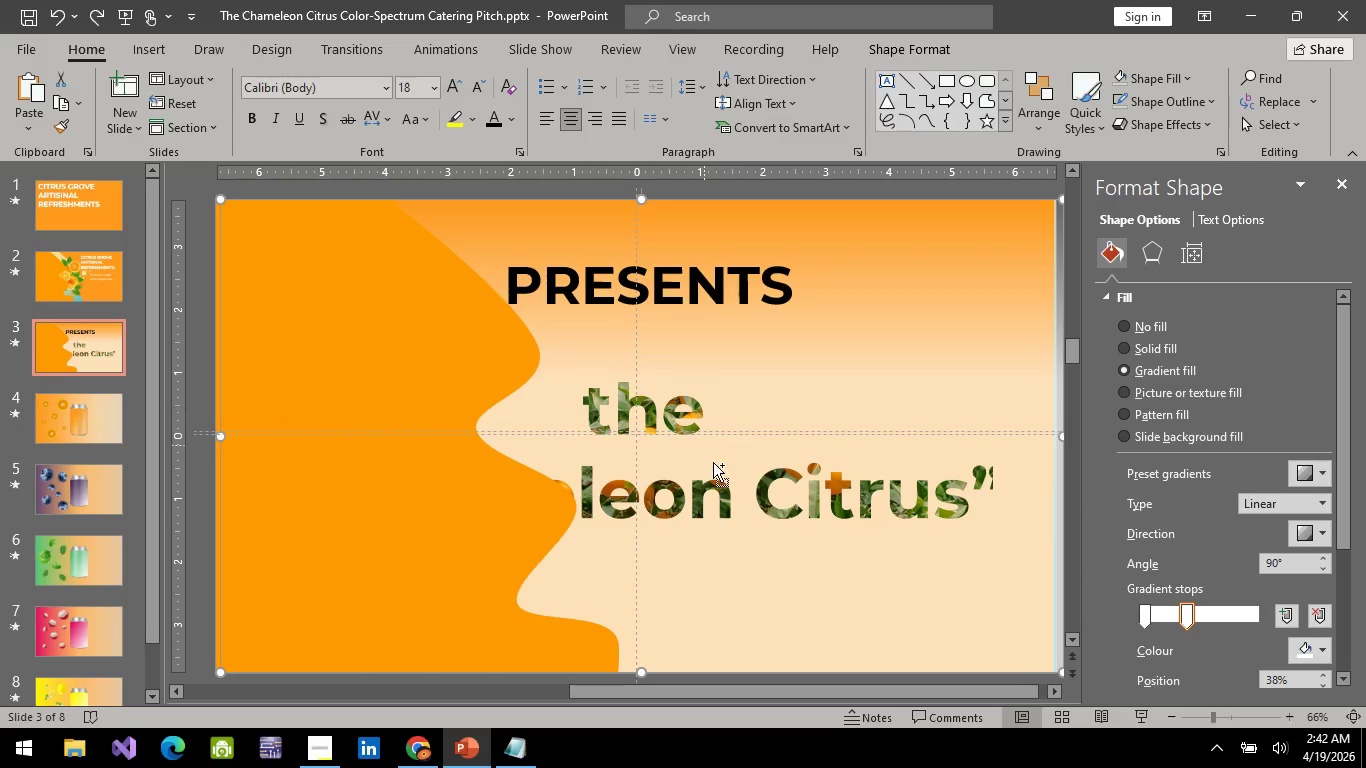 
key(Control+Z)
 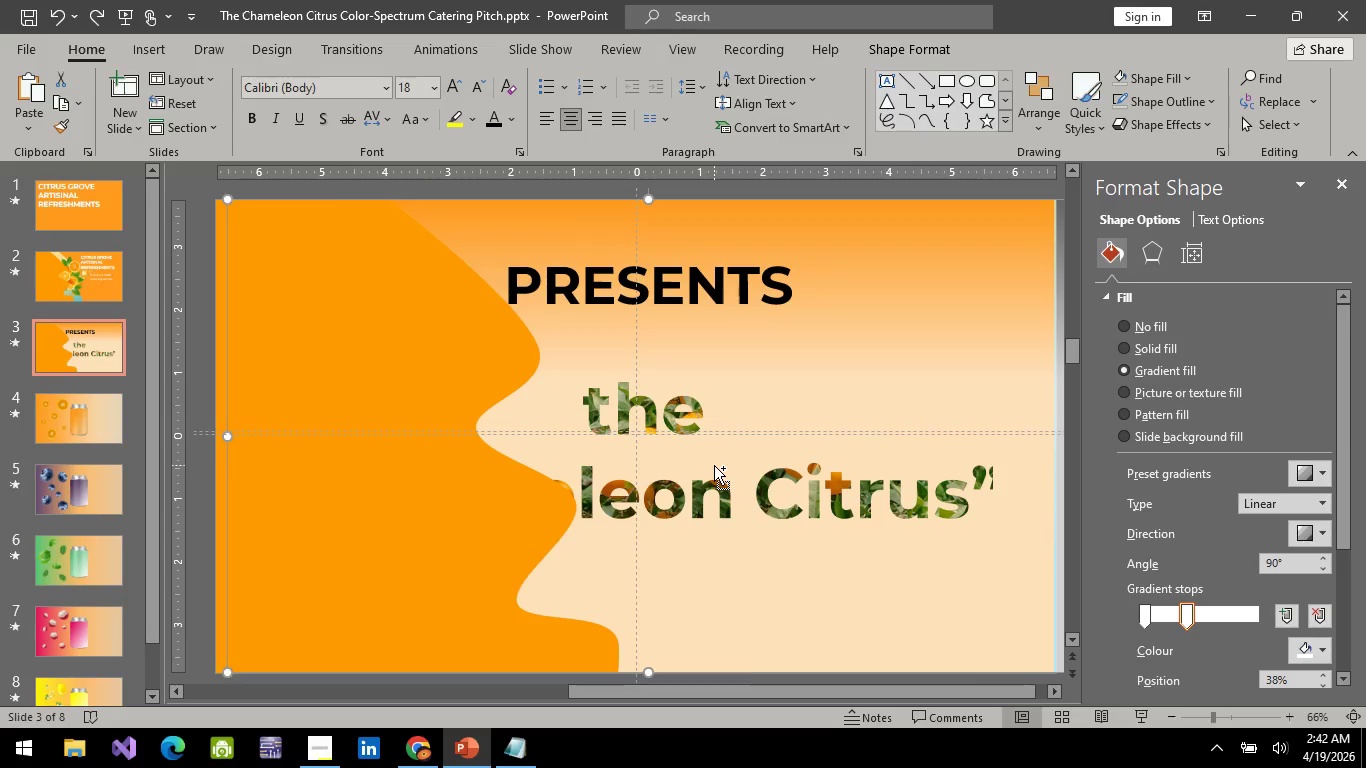 
key(Control+Z)
 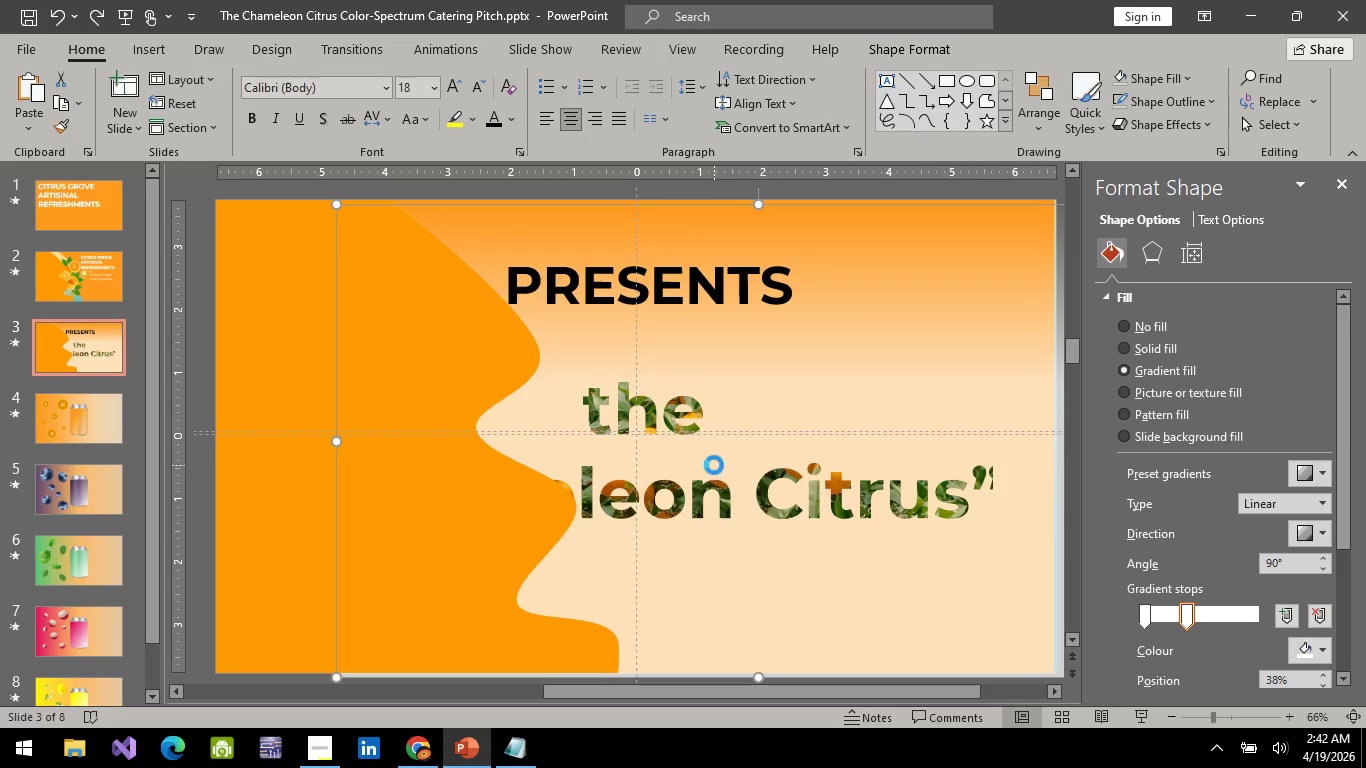 
key(Control+Z)
 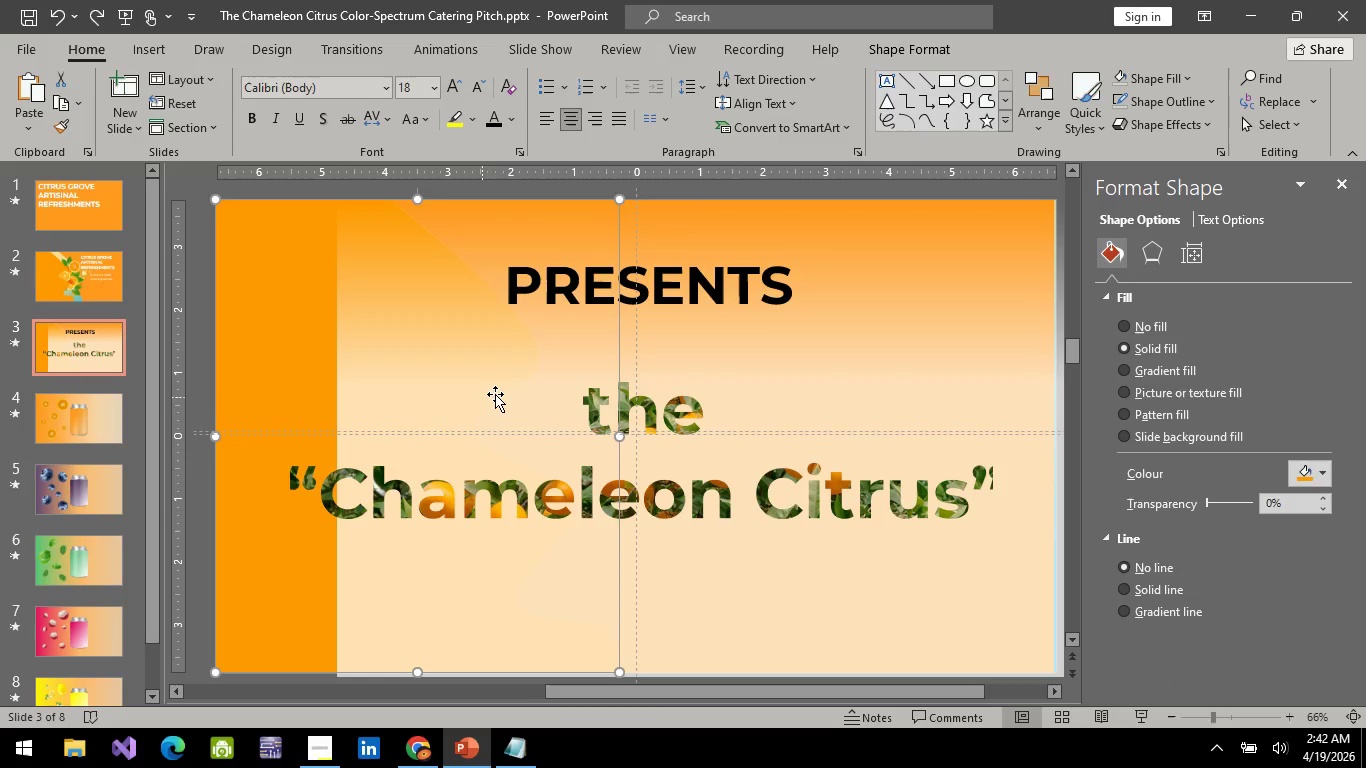 
key(Control+Z)
 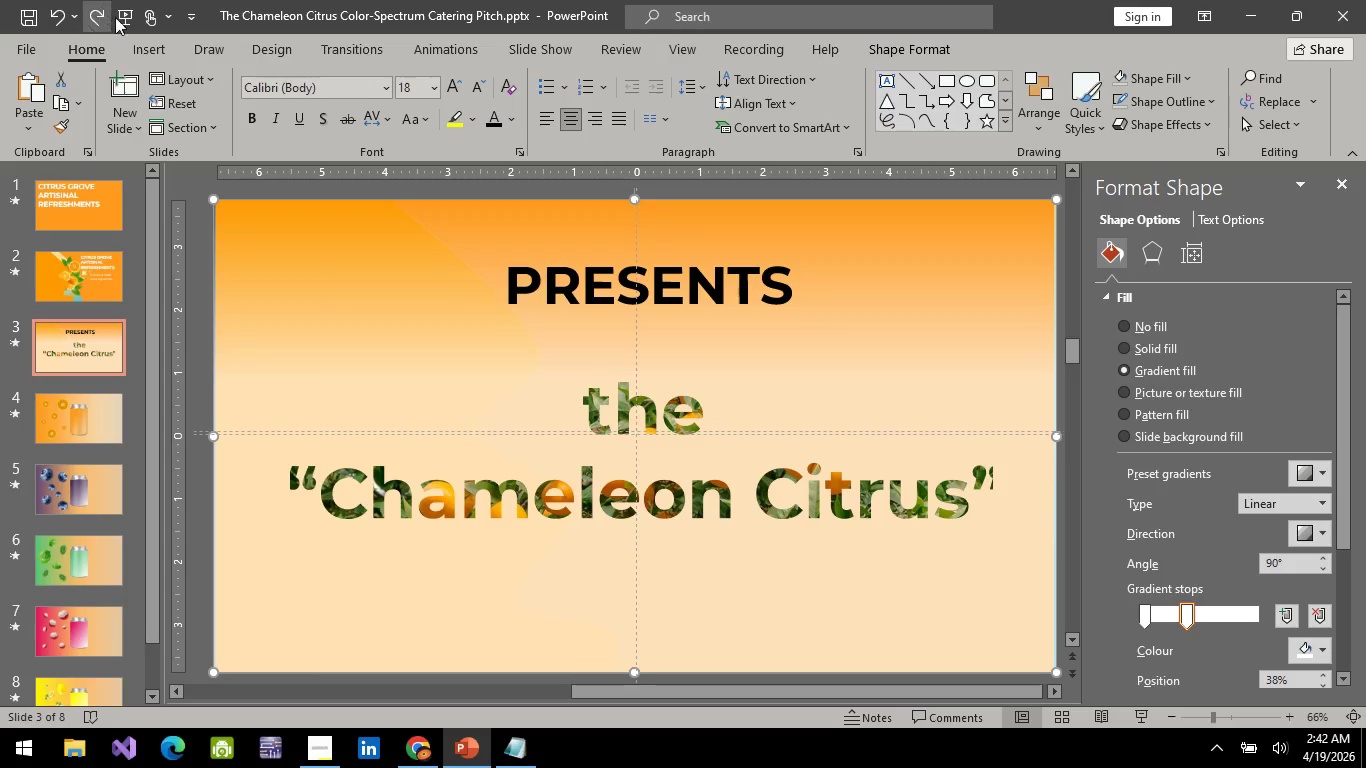 
left_click([126, 18])
 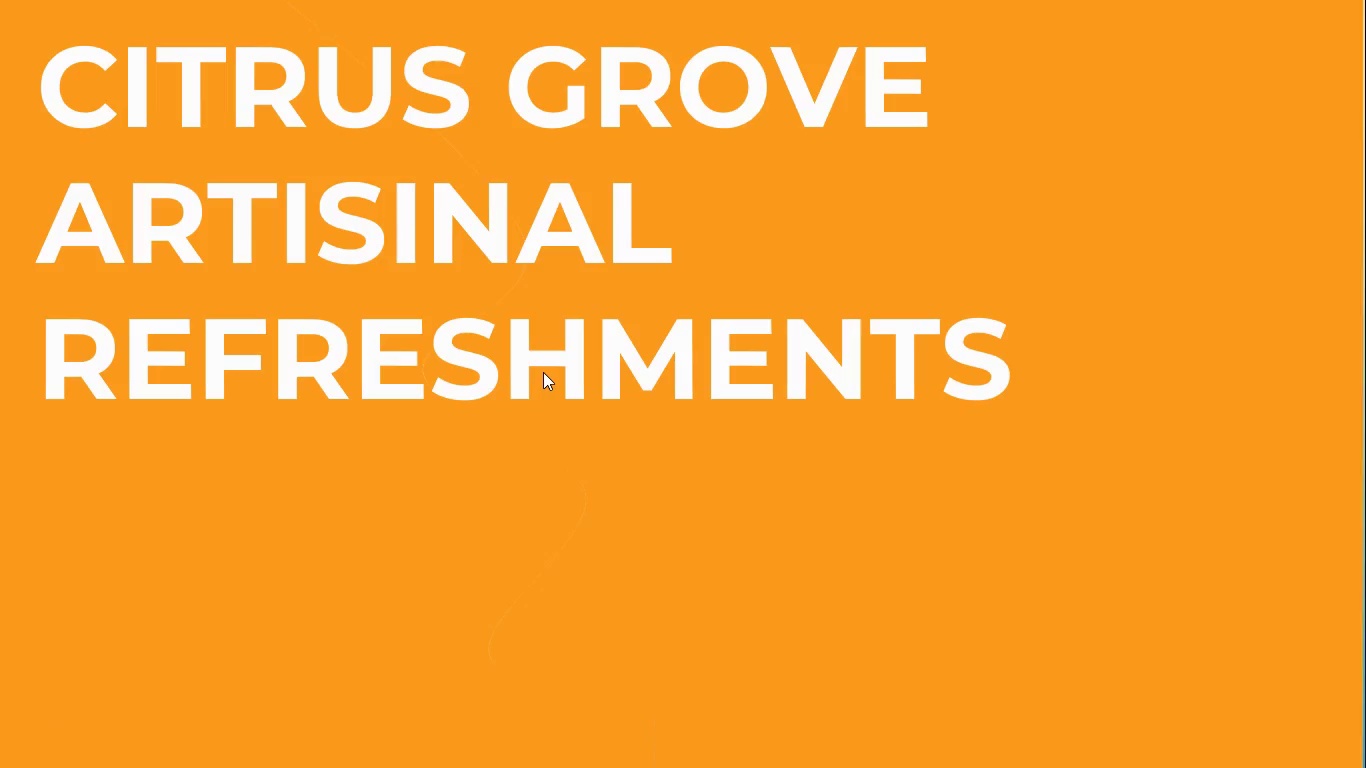 
key(Space)
 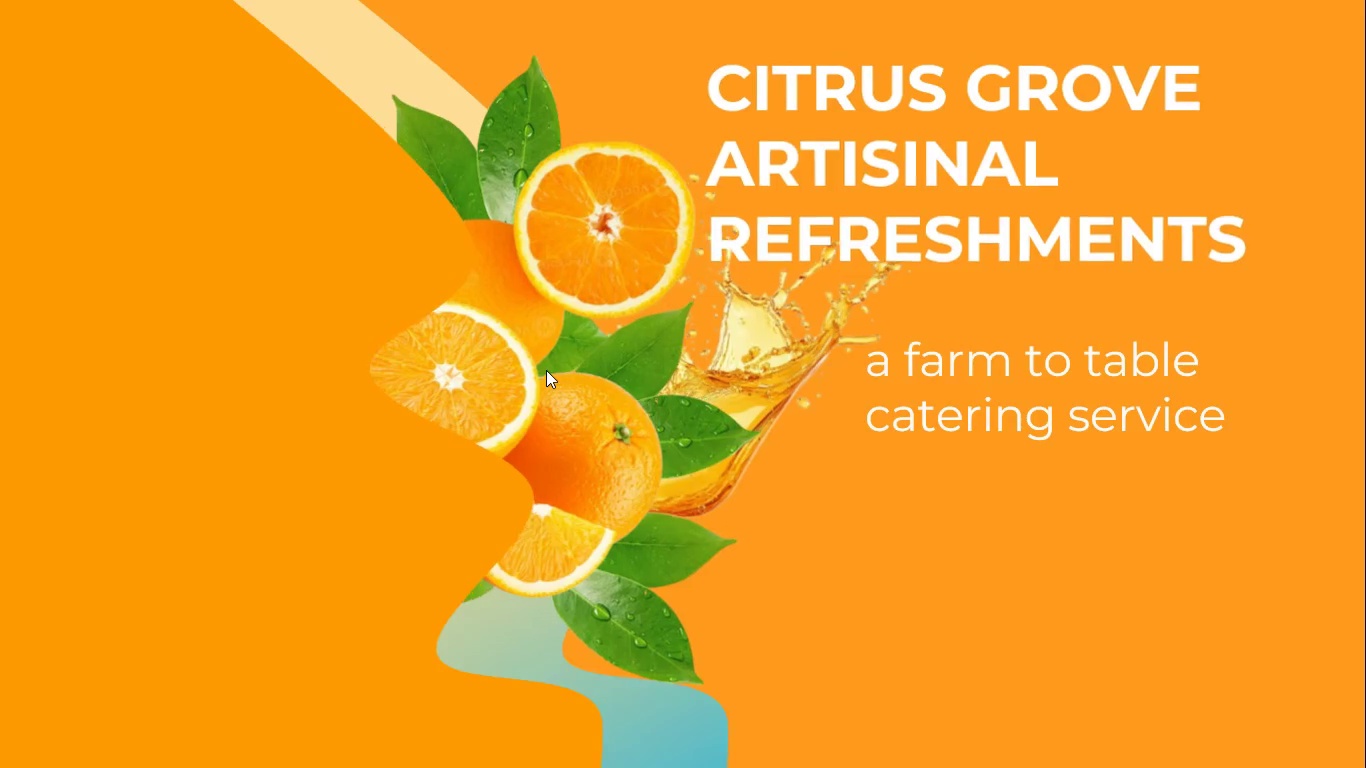 
key(Space)
 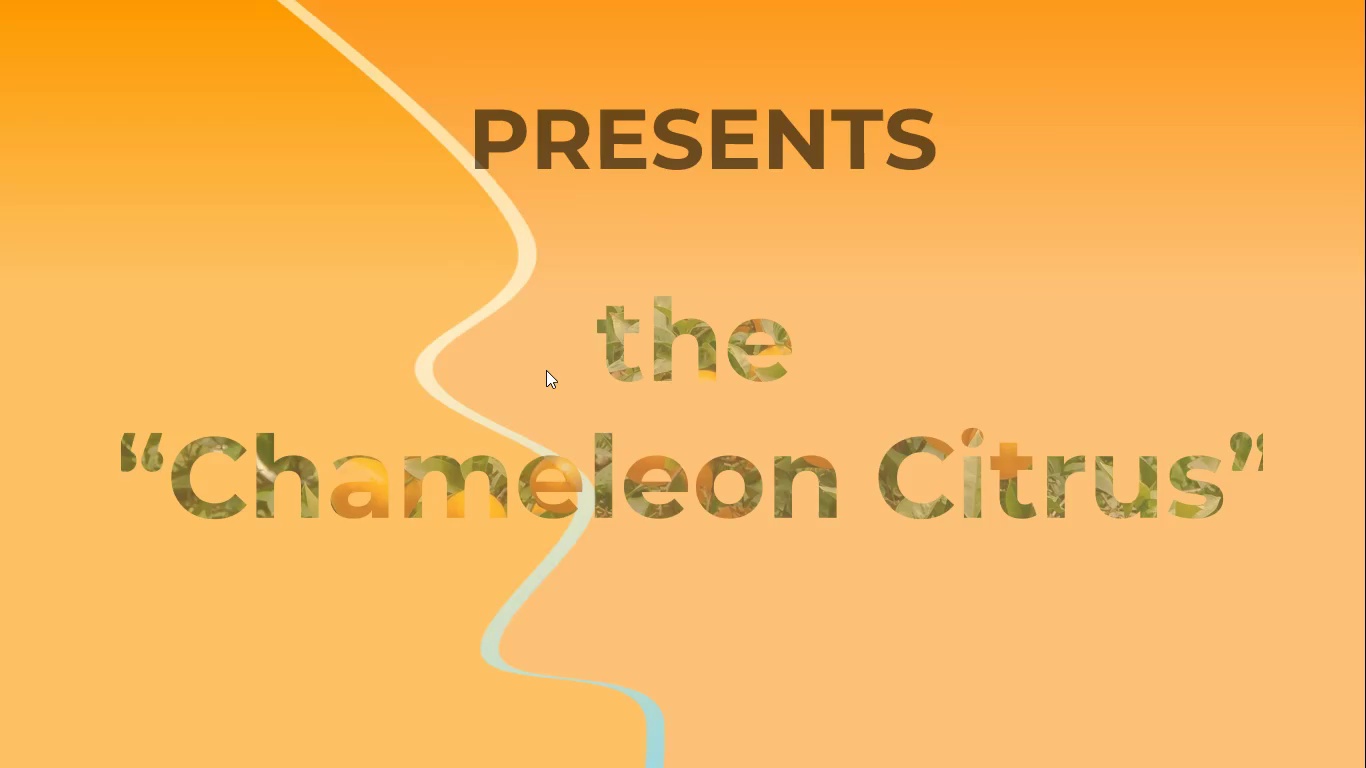 
key(Escape)
 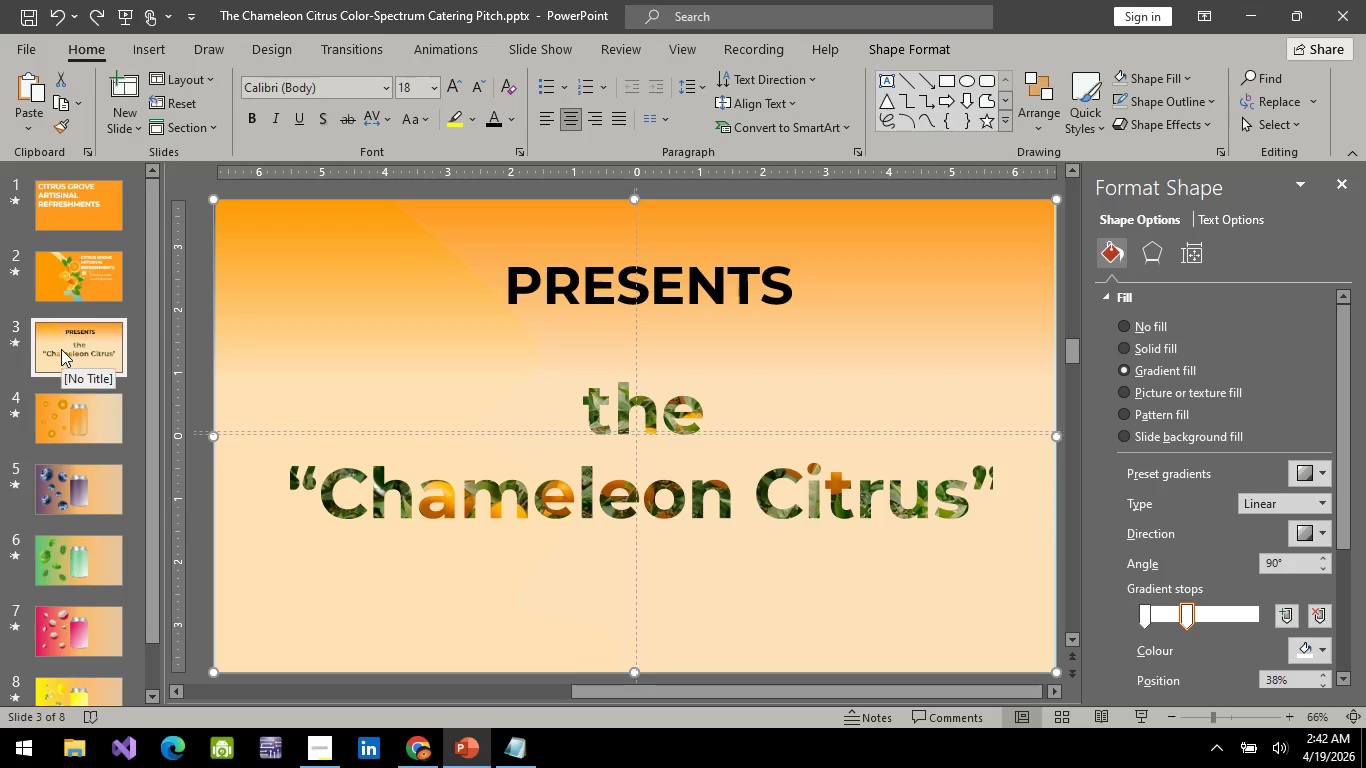 
left_click([61, 349])
 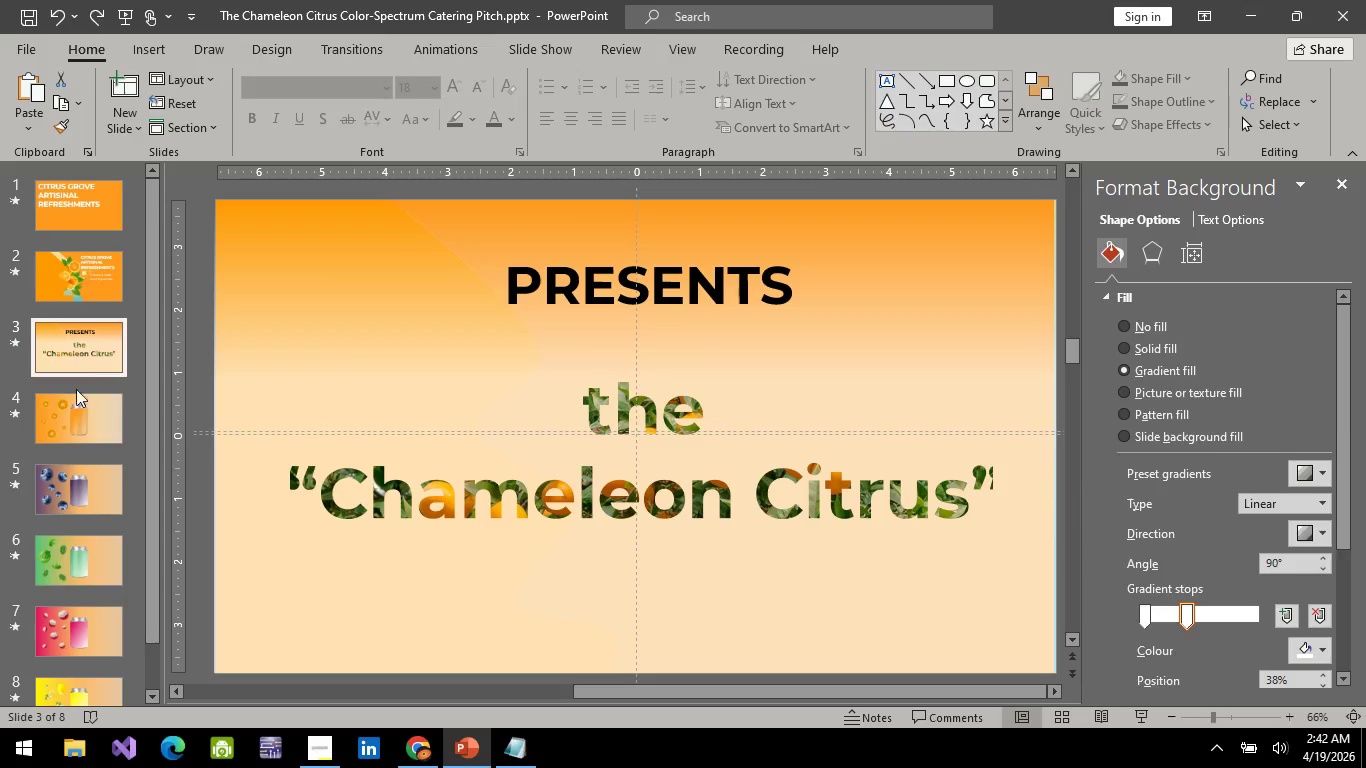 
double_click([80, 403])
 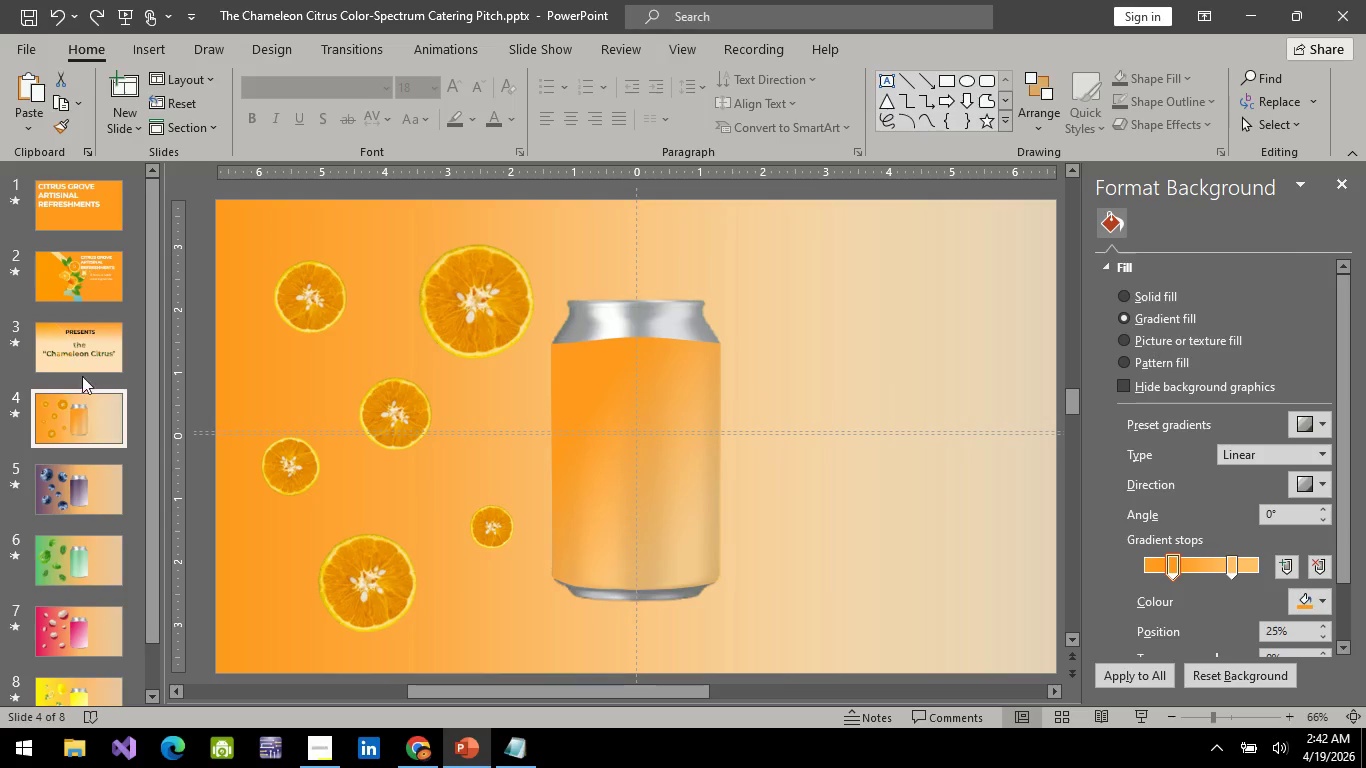 
left_click([81, 339])
 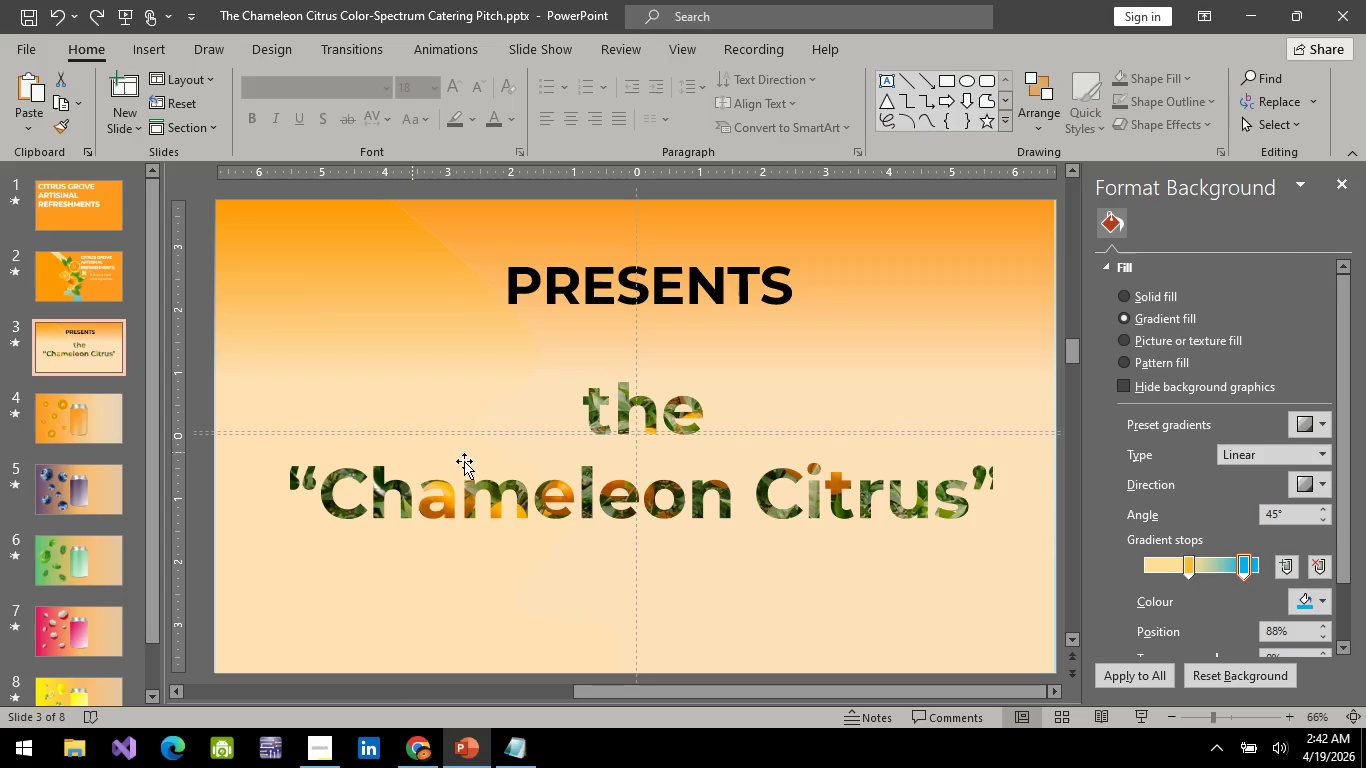 
hold_key(key=ControlLeft, duration=0.36)
left_click([447, 384])
 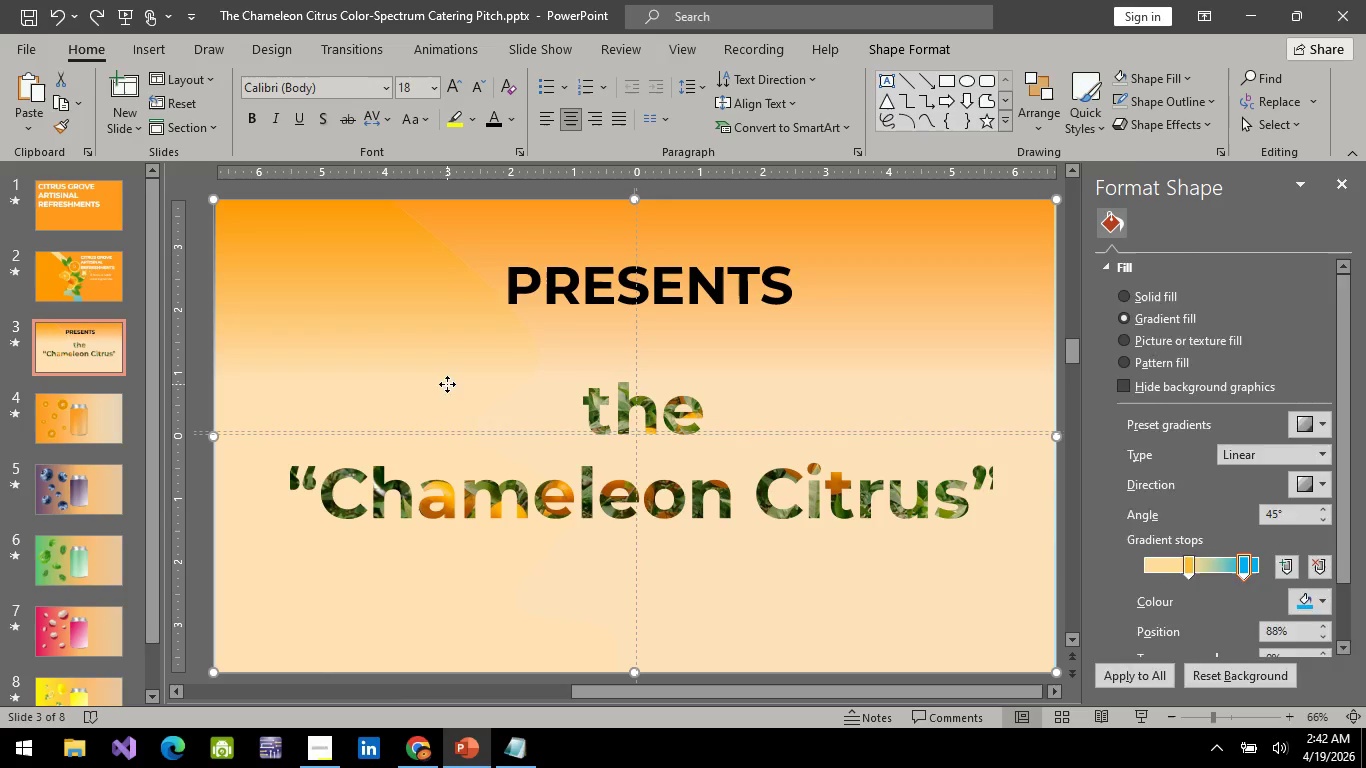 
hold_key(key=ControlLeft, duration=0.5)
scroll: coordinate [447, 384], scroll_direction: down, amount: 3.0
 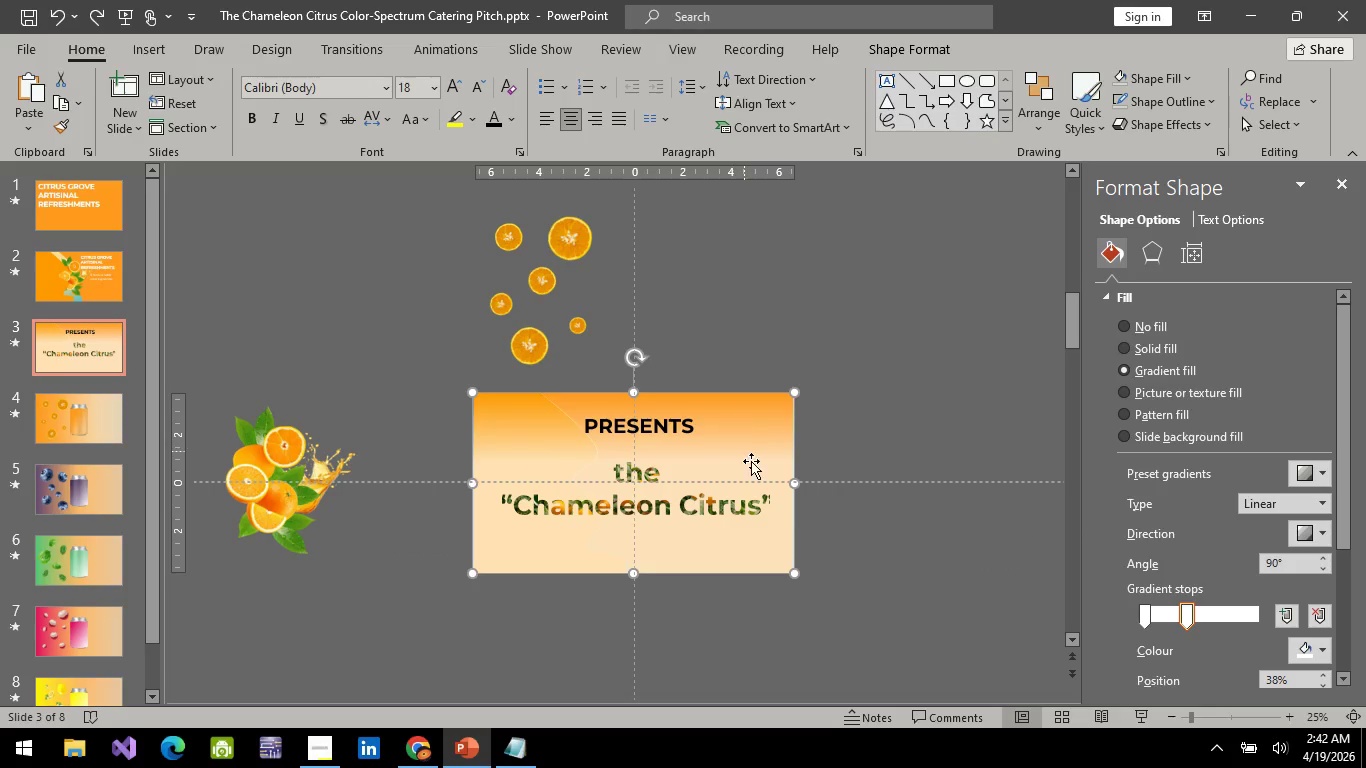 
left_click([752, 461])
 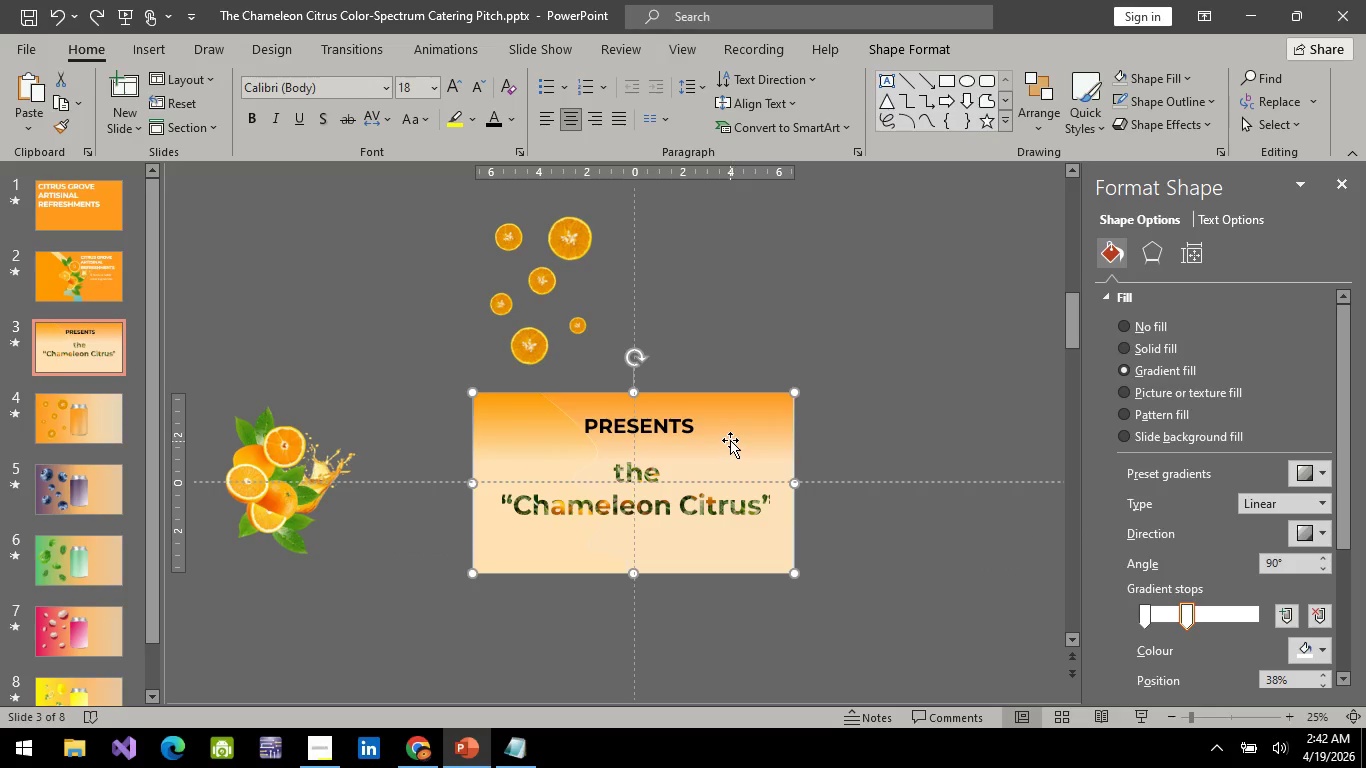 
left_click_drag(start_coordinate=[730, 440], to_coordinate=[743, 601])
 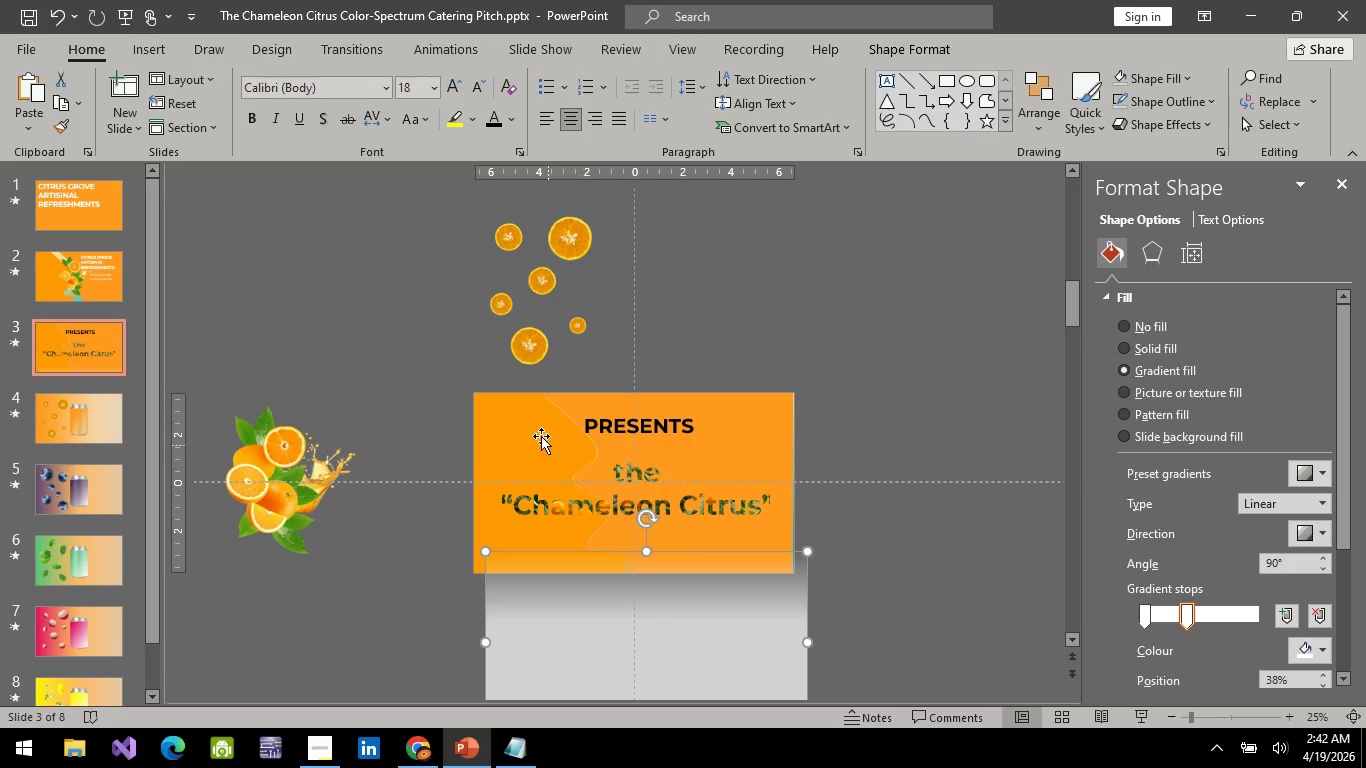 
left_click([541, 435])
 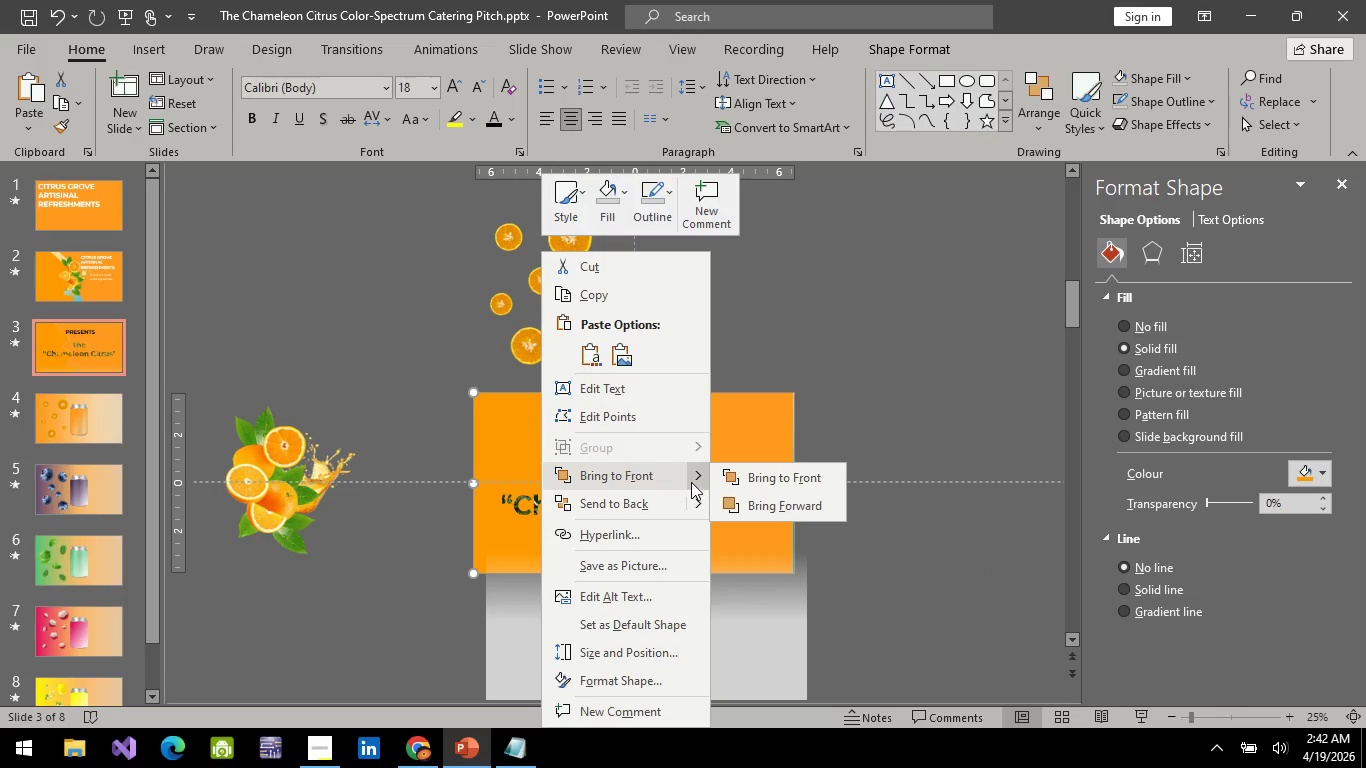 
left_click([799, 481])
 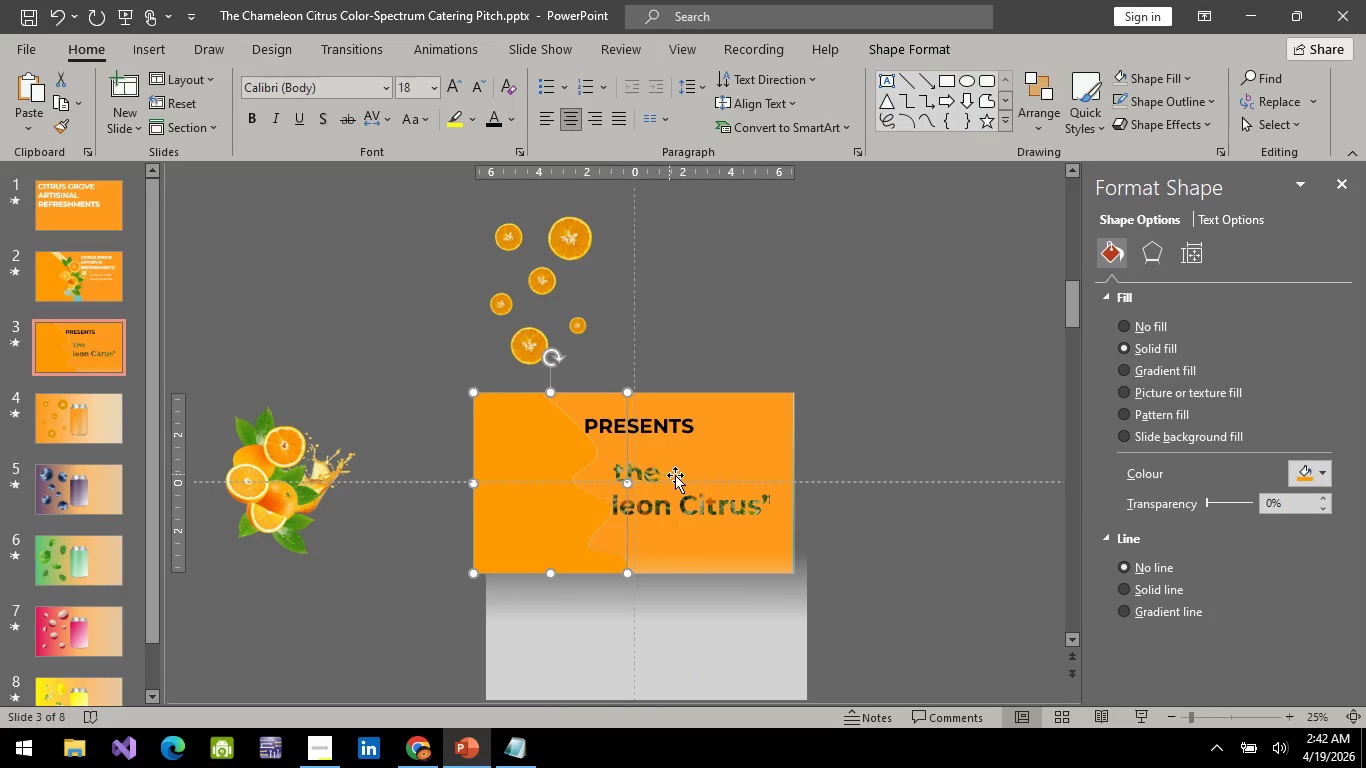 
left_click([677, 501])
 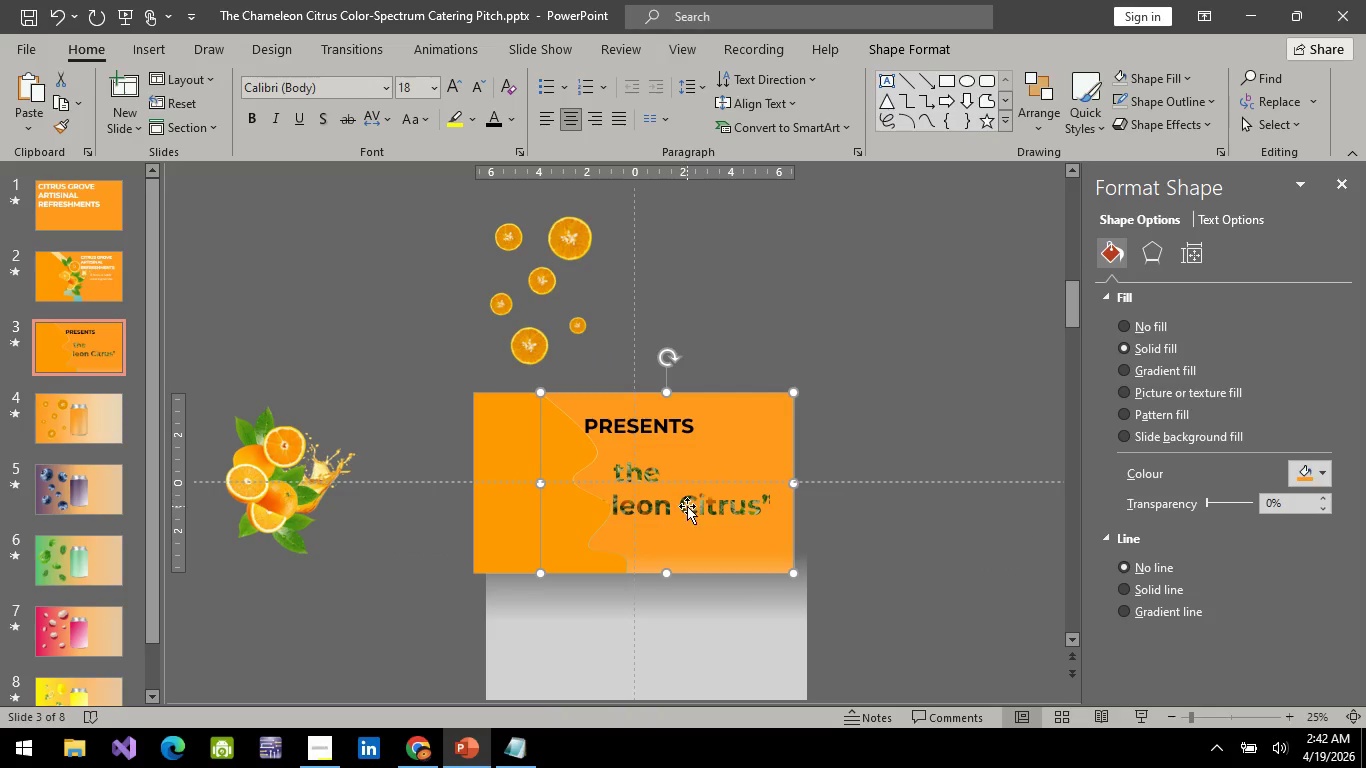 
left_click([687, 506])
 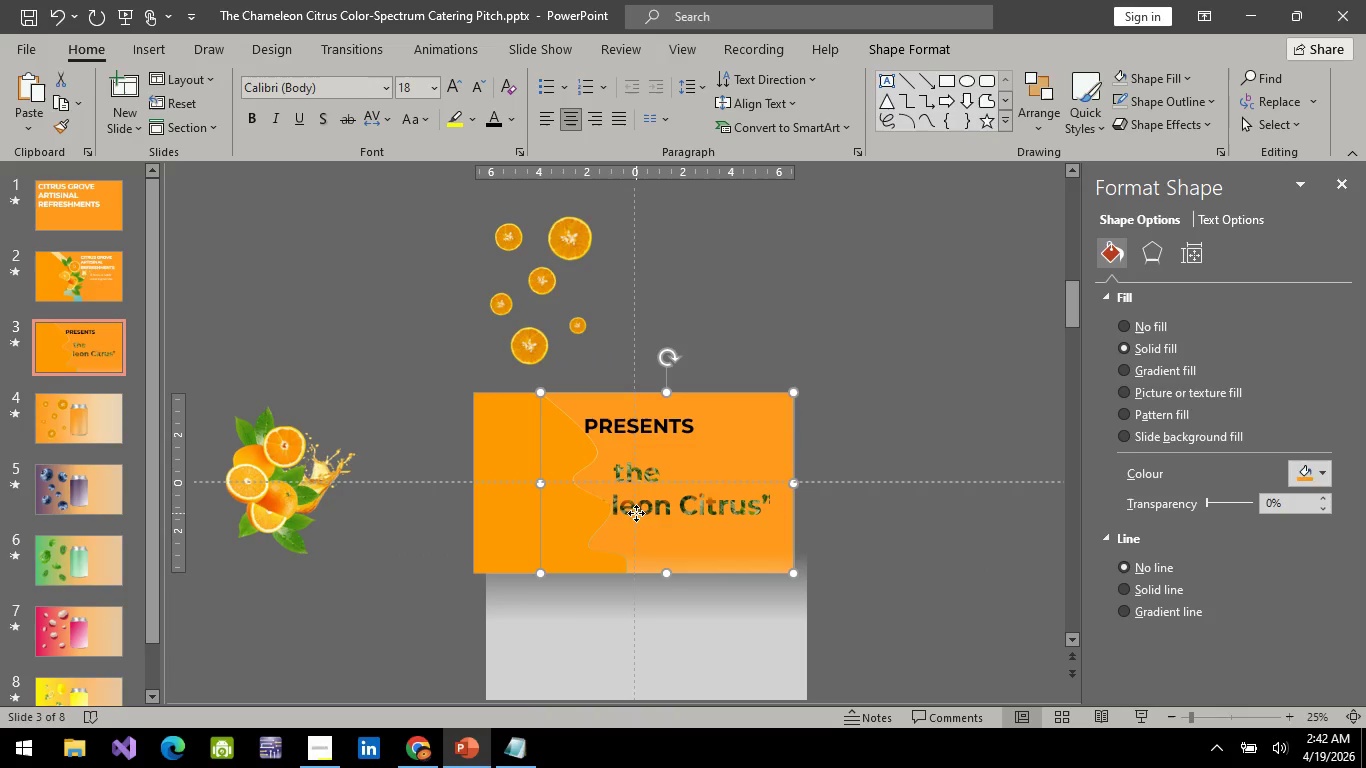 
double_click([636, 513])
 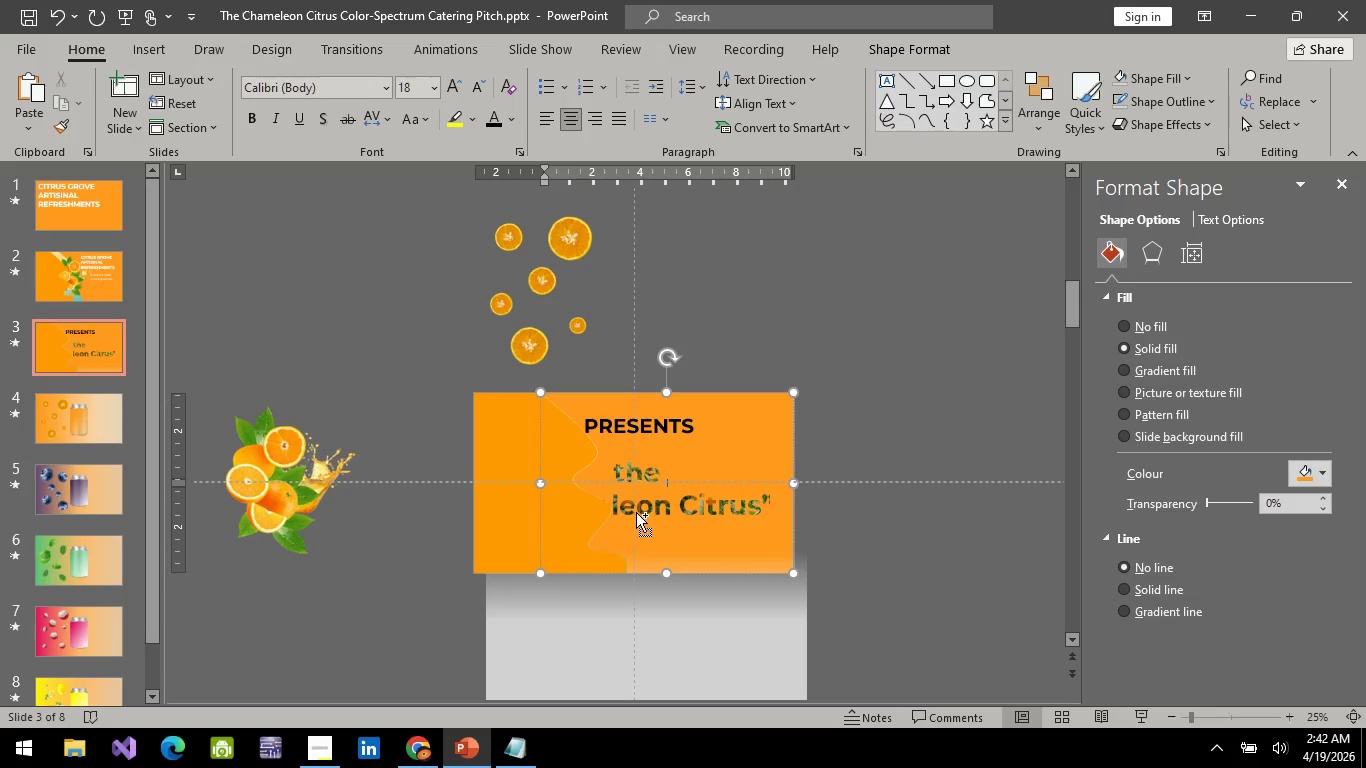 
hold_key(key=ControlLeft, duration=0.75)
scroll: coordinate [636, 512], scroll_direction: up, amount: 2.0
 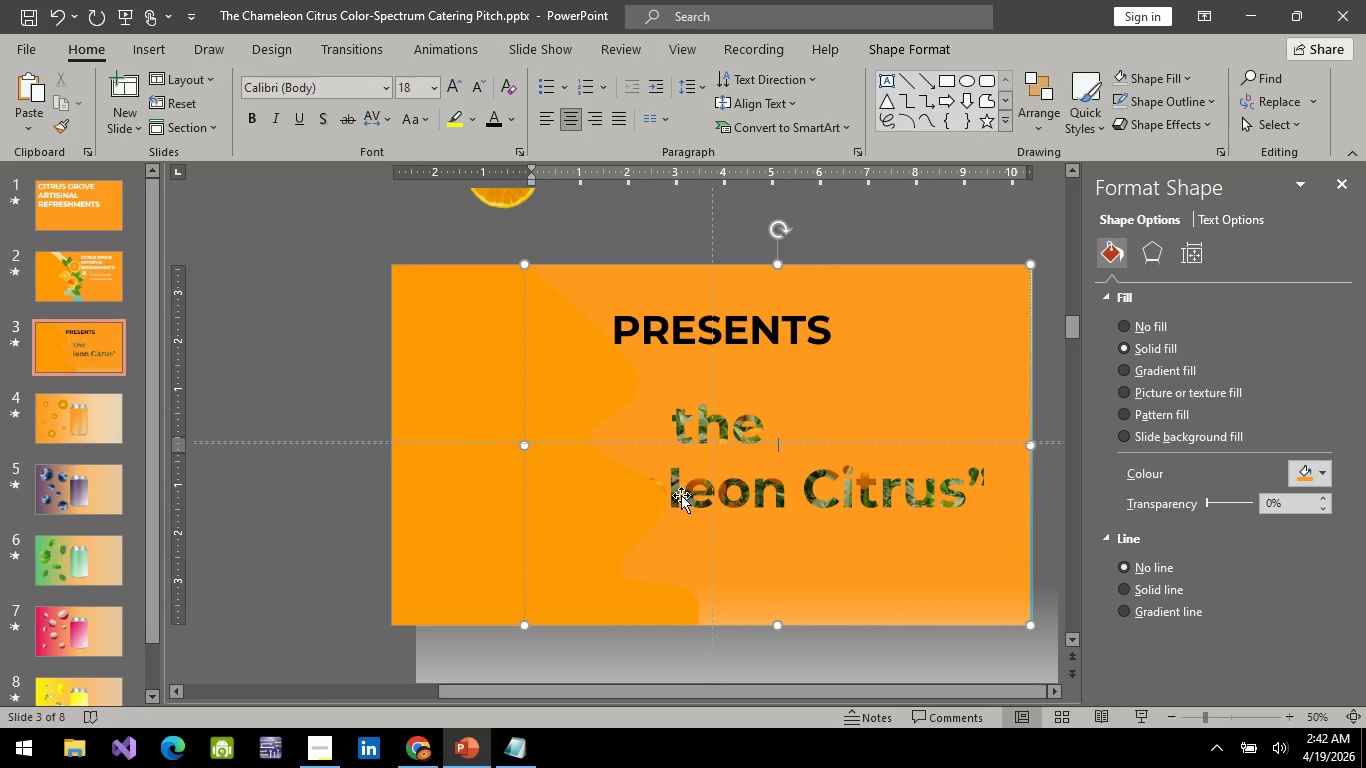 
left_click([681, 495])
 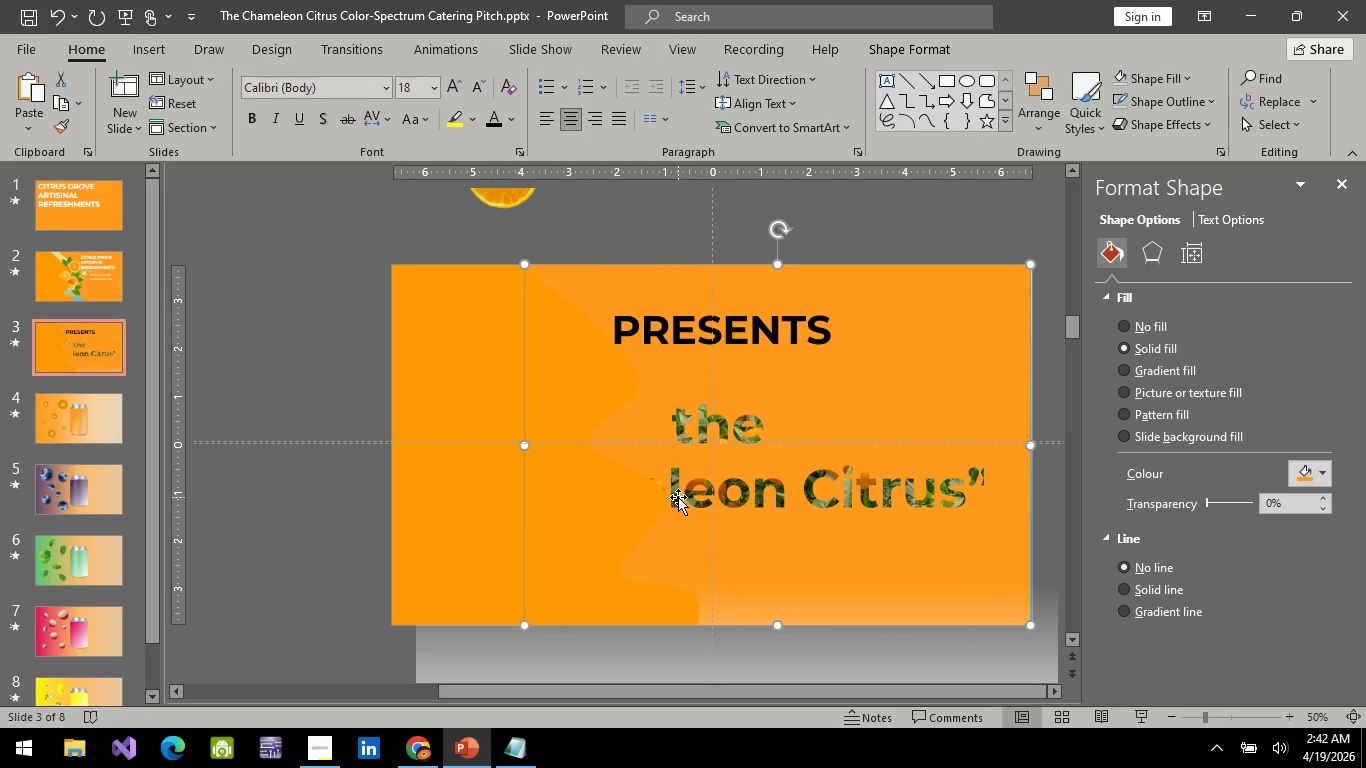 
left_click([678, 497])
 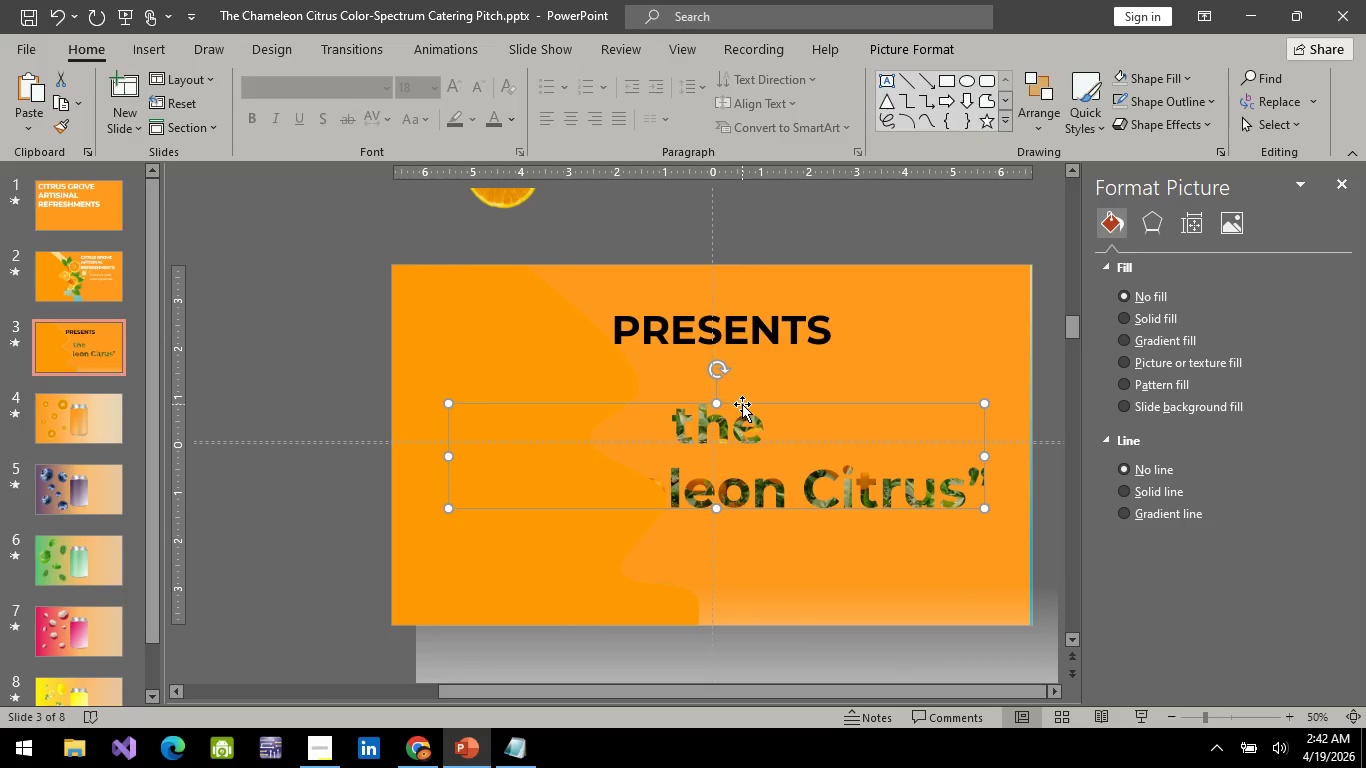 
left_click([742, 404])
 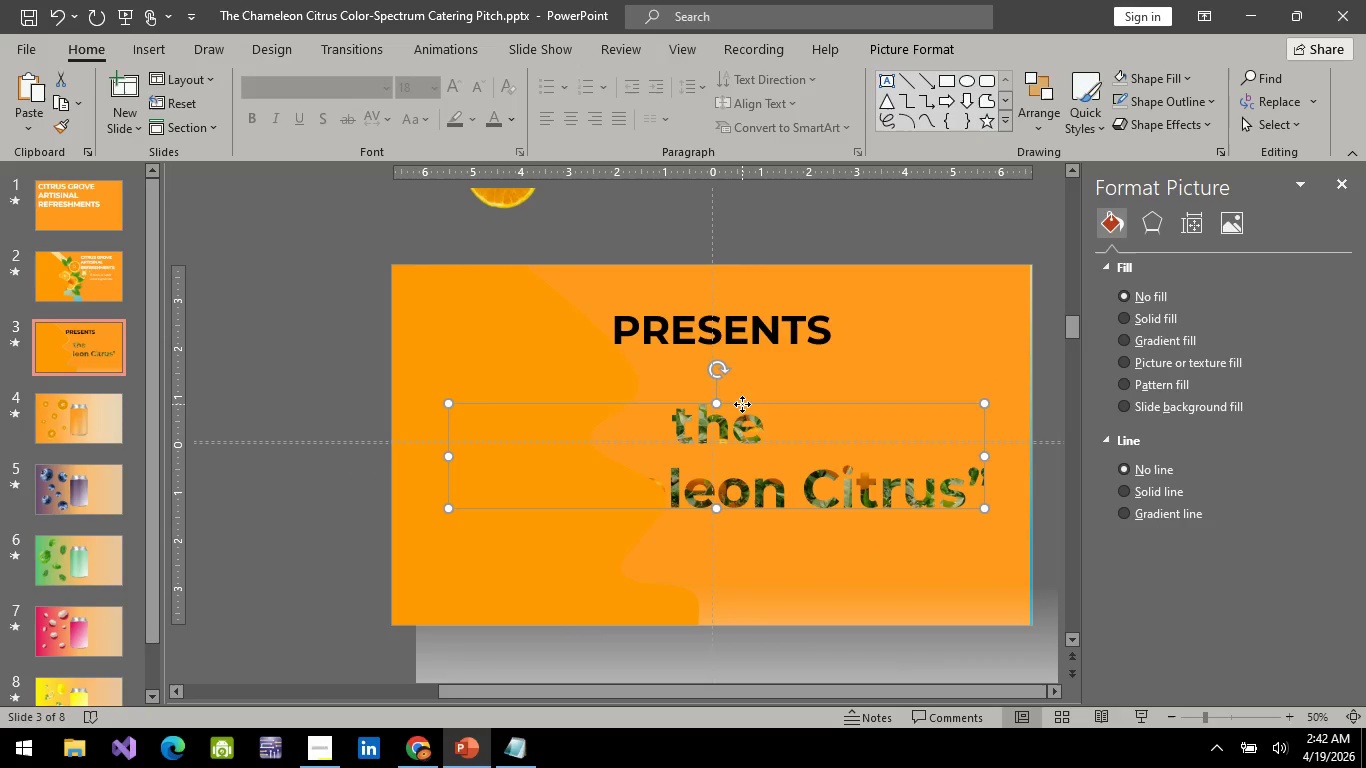 
right_click([742, 404])
 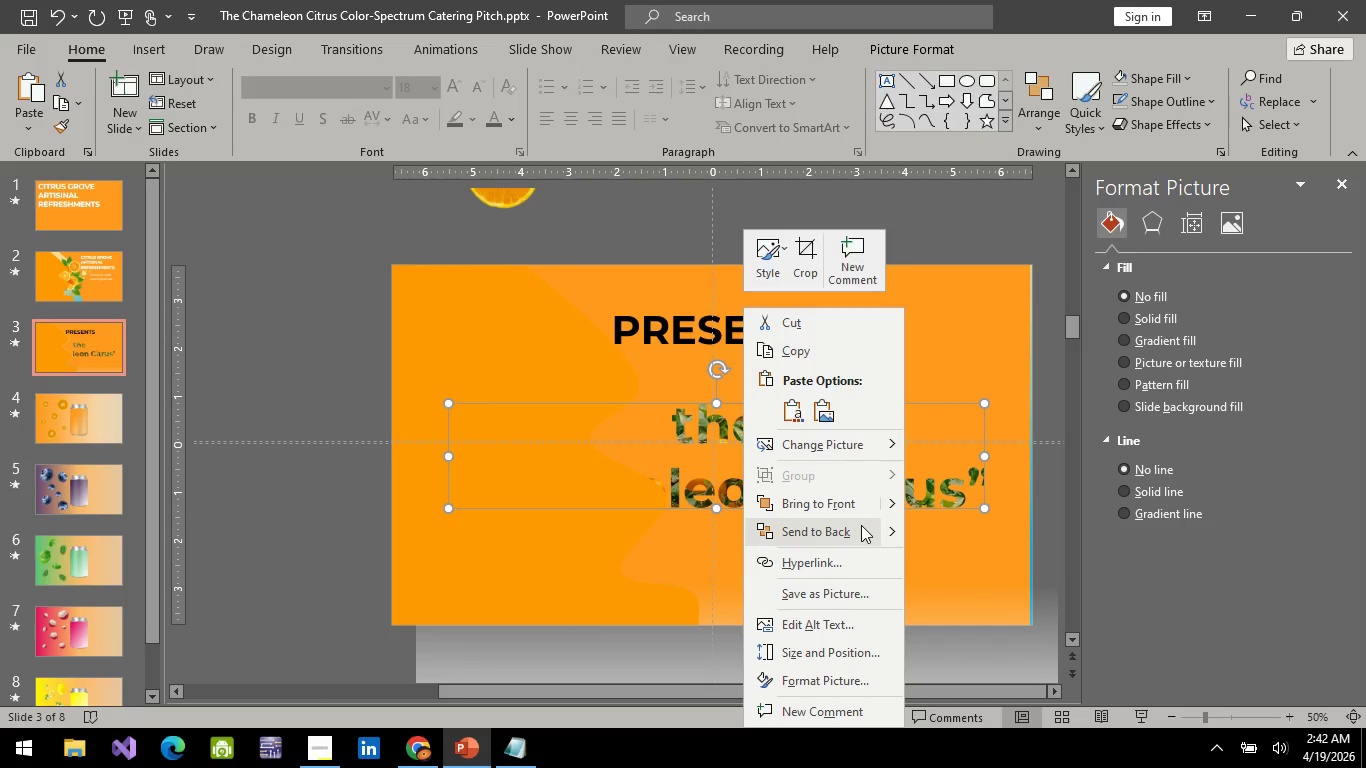 
mouse_move([918, 513])
 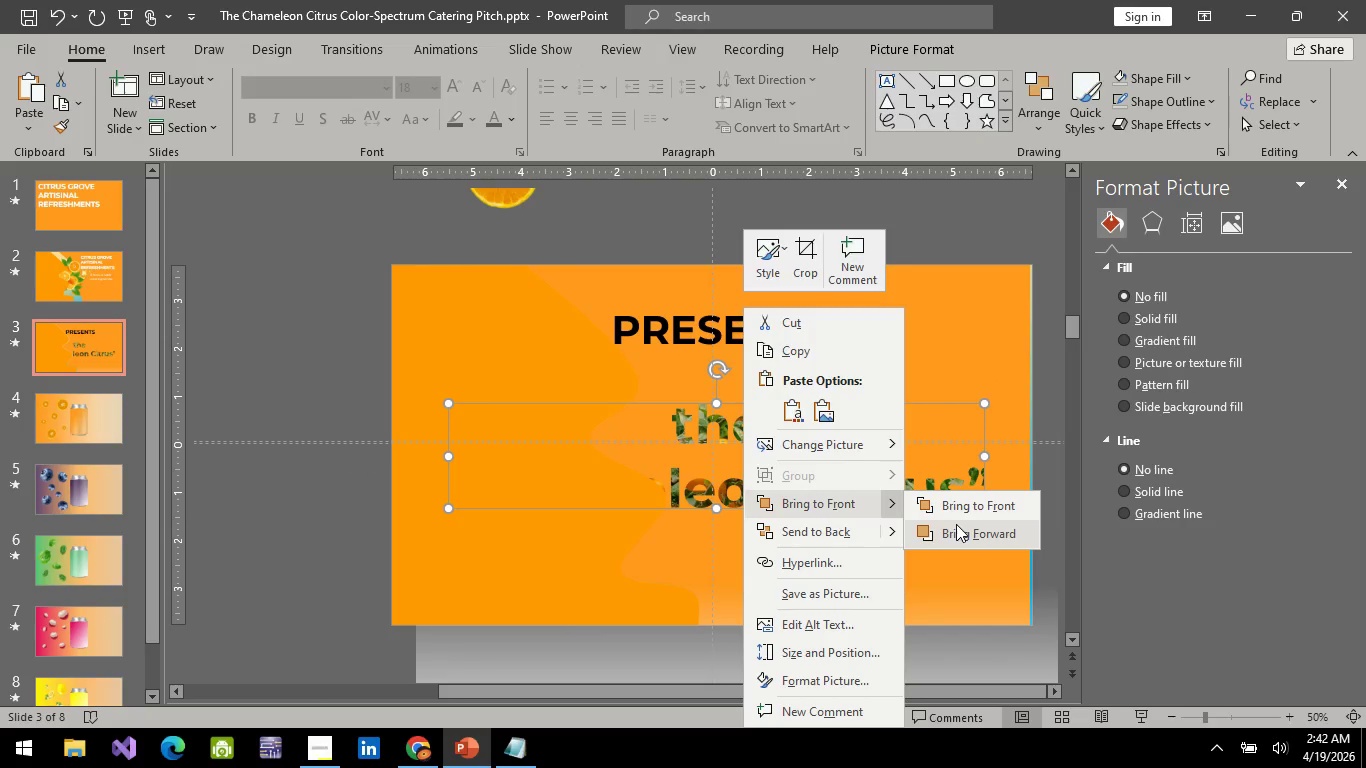 
left_click([956, 524])
 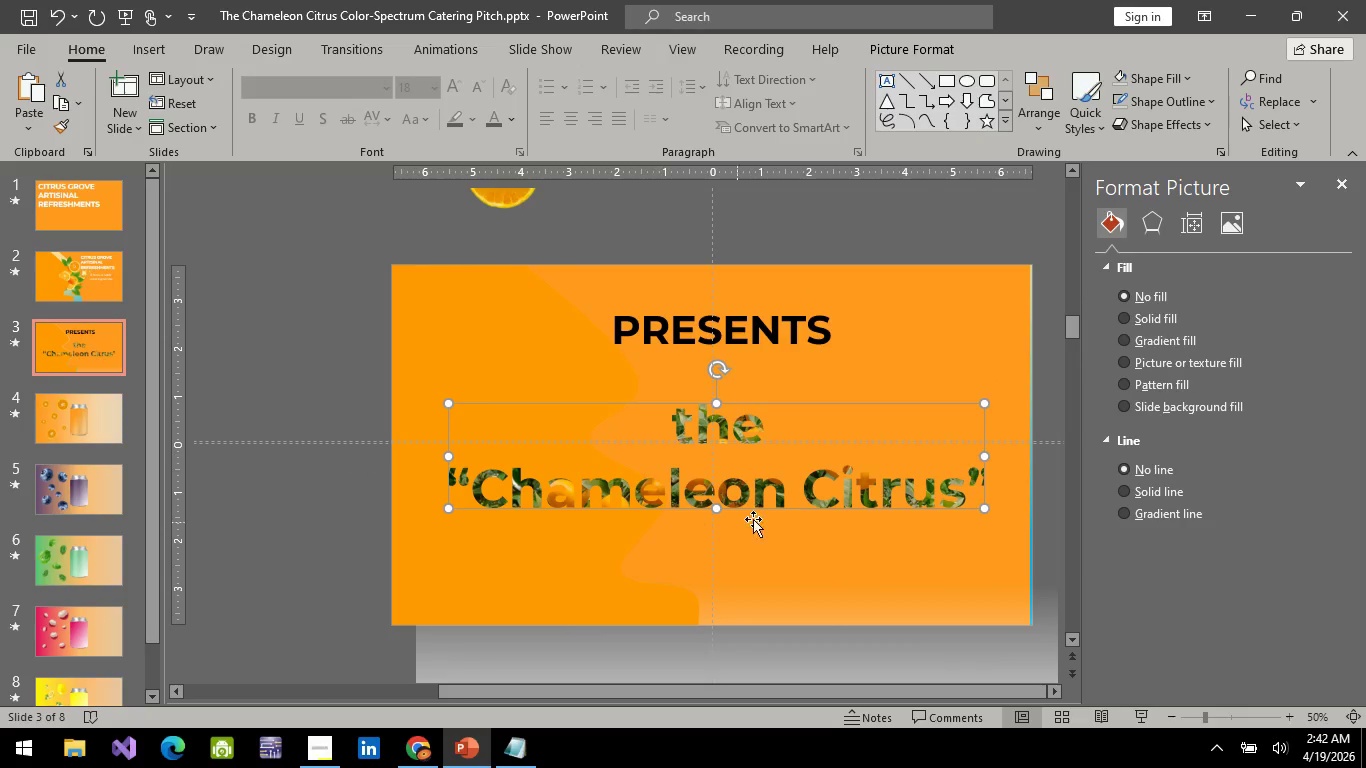 
scroll: coordinate [754, 516], scroll_direction: down, amount: 3.0
 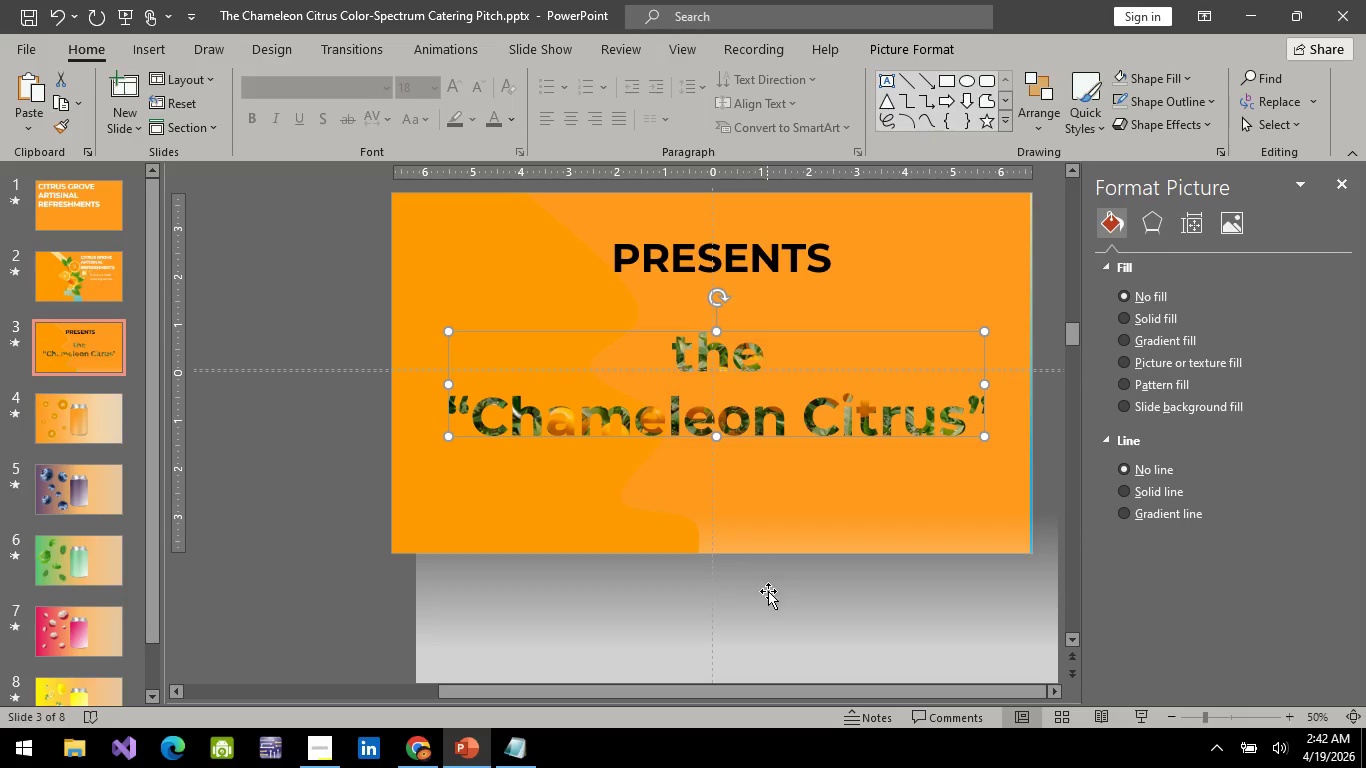 
left_click([768, 591])
 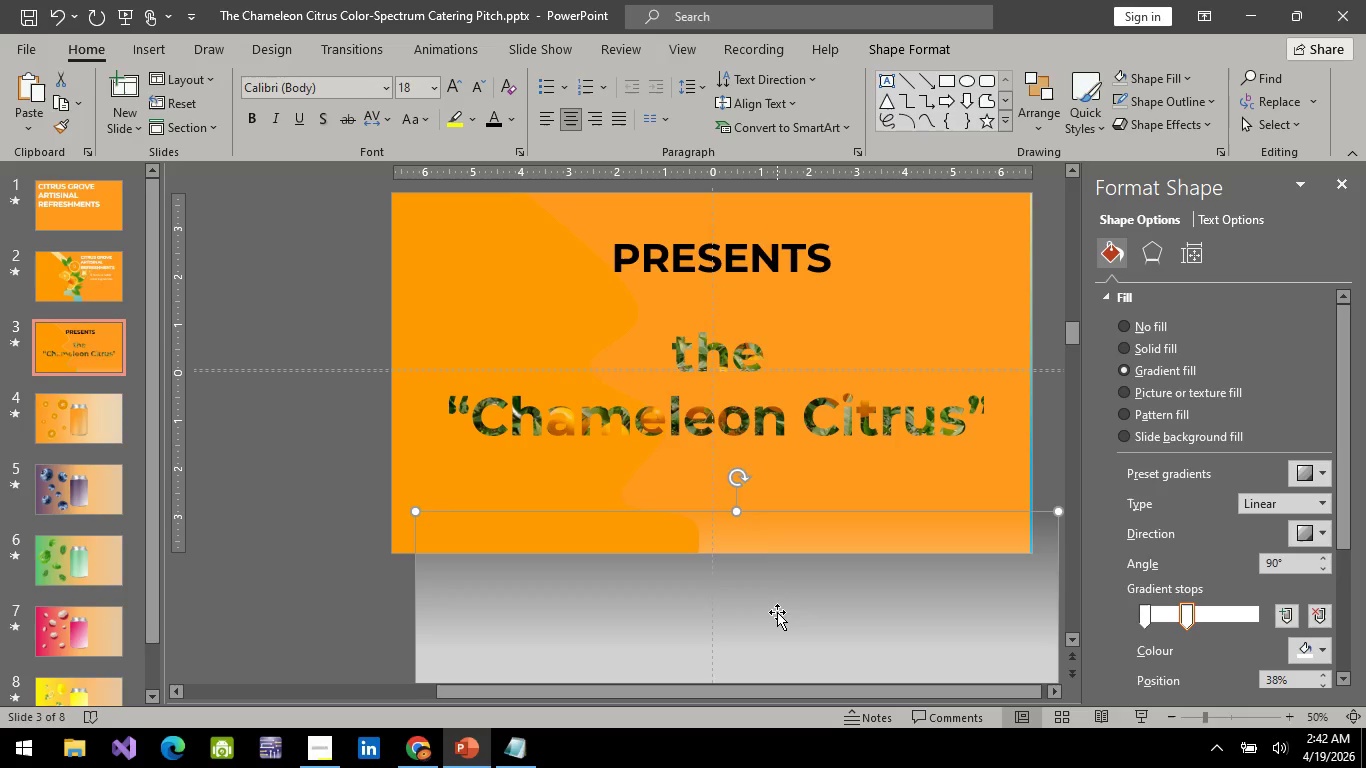 
left_click_drag(start_coordinate=[777, 612], to_coordinate=[777, 540])
 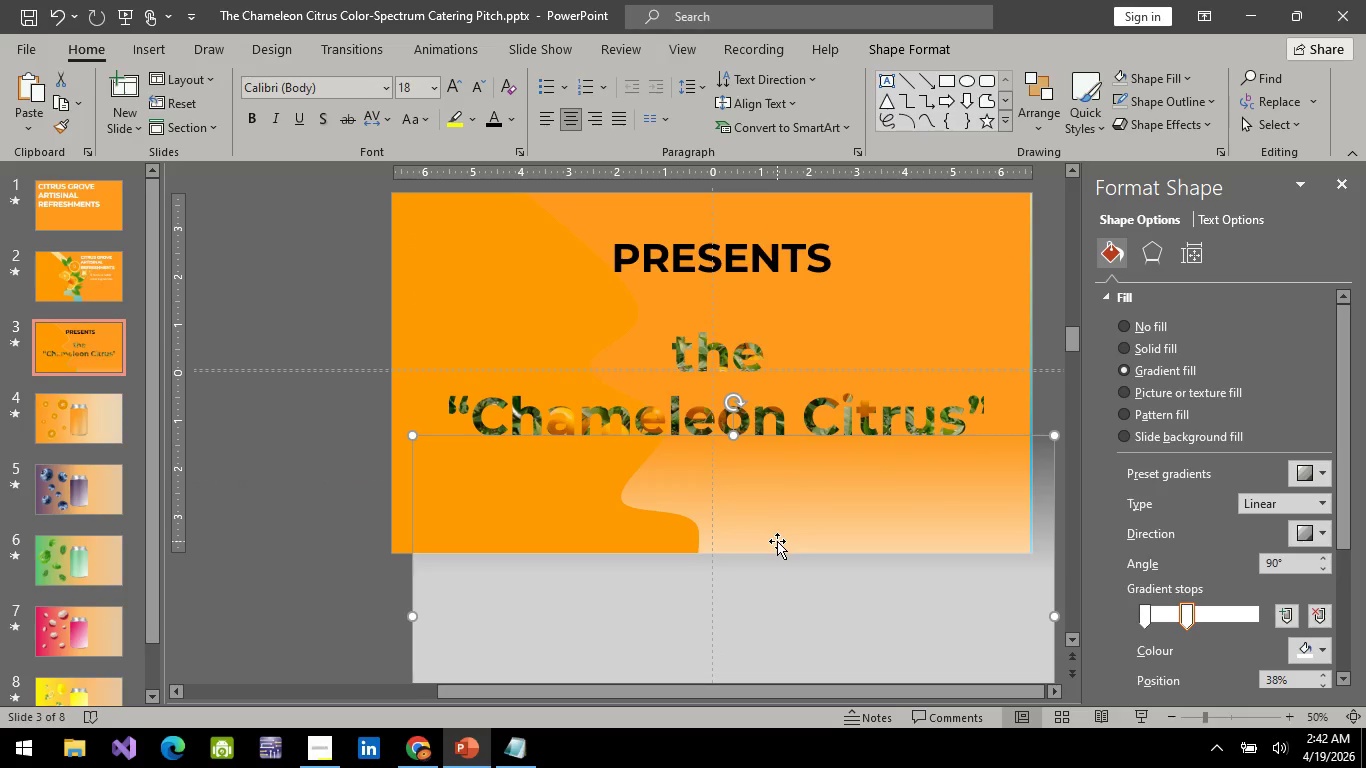 
right_click([777, 541])
 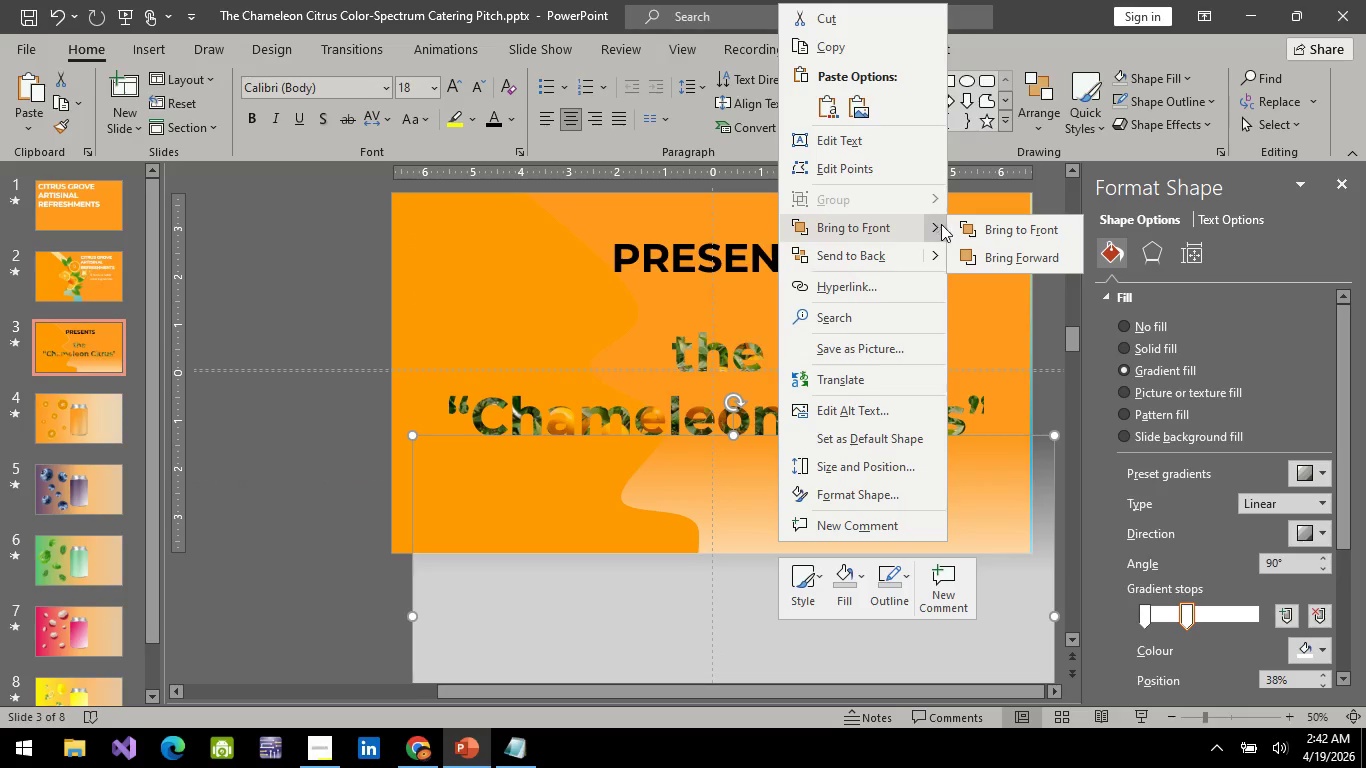 
left_click([1012, 239])
 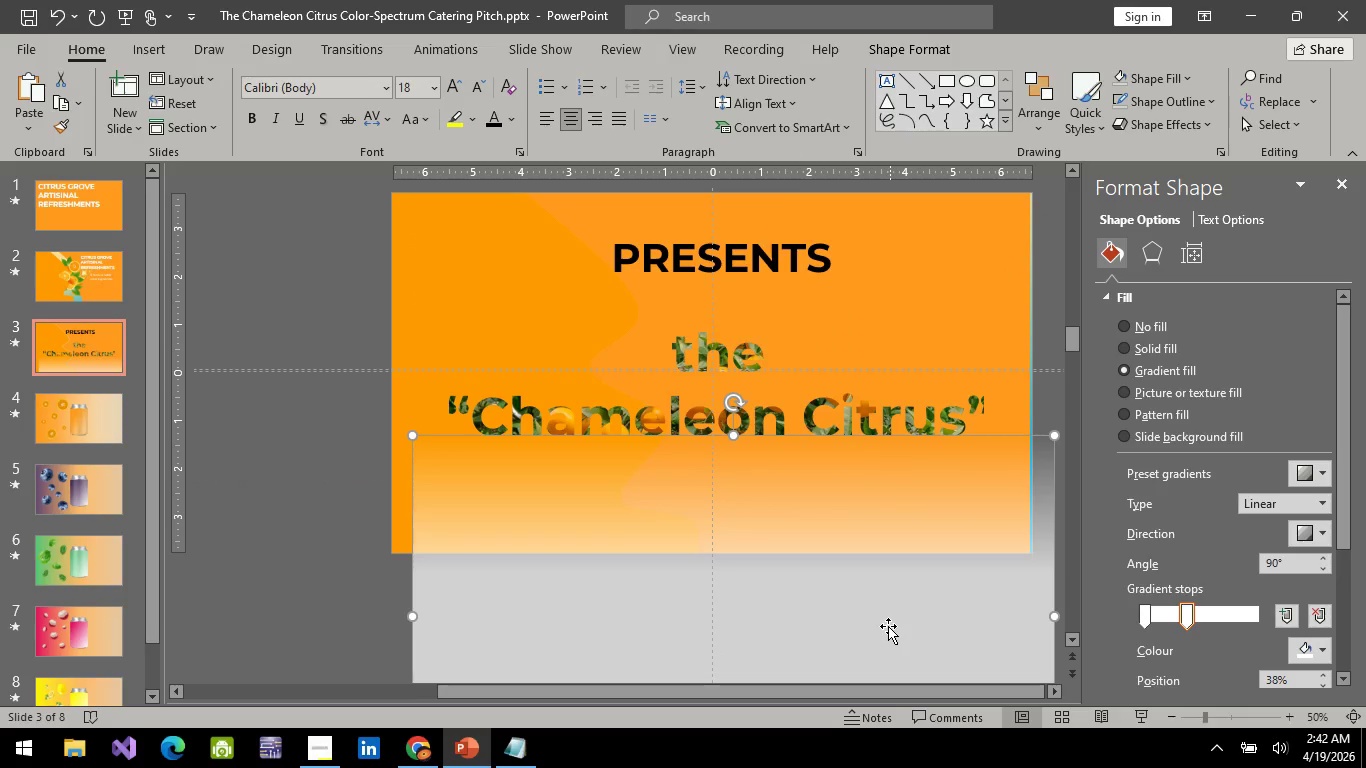 
left_click_drag(start_coordinate=[885, 631], to_coordinate=[867, 385])
 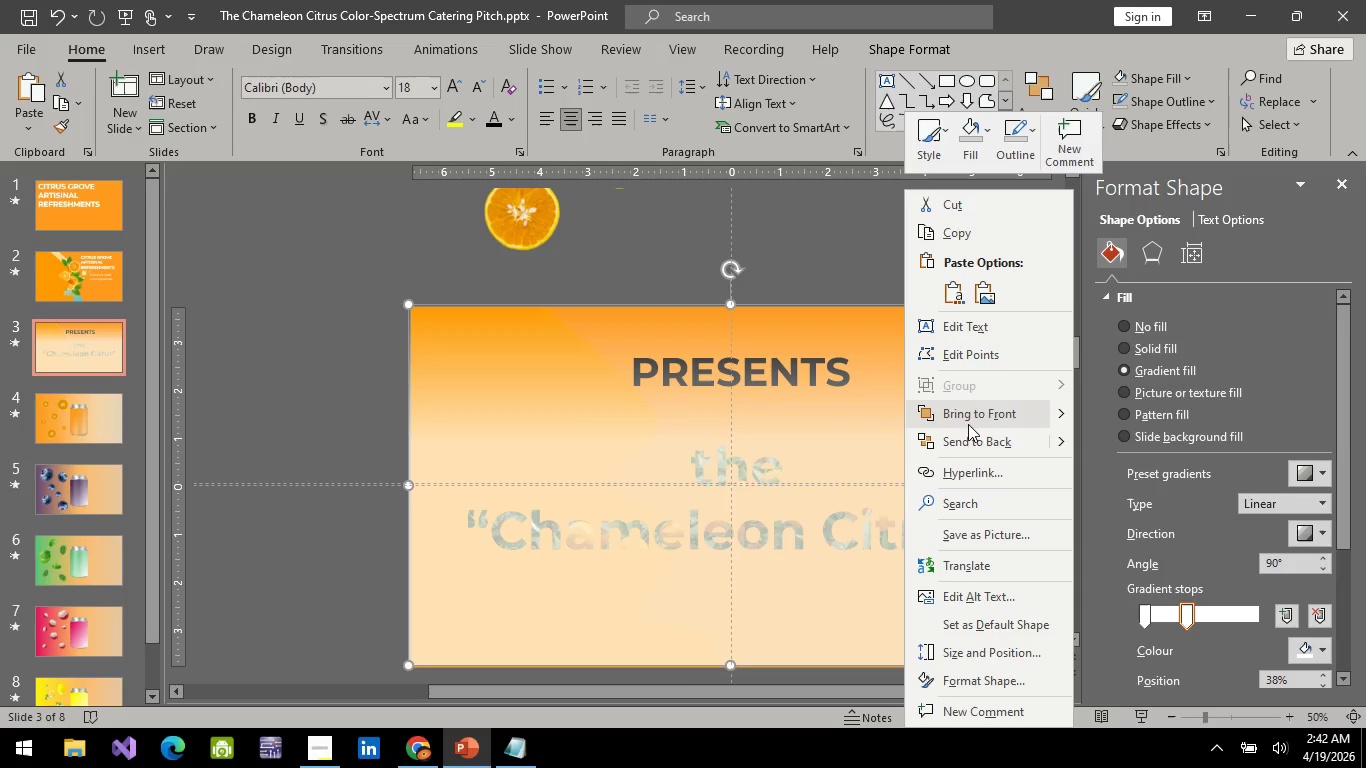 
mouse_move([1095, 457])
 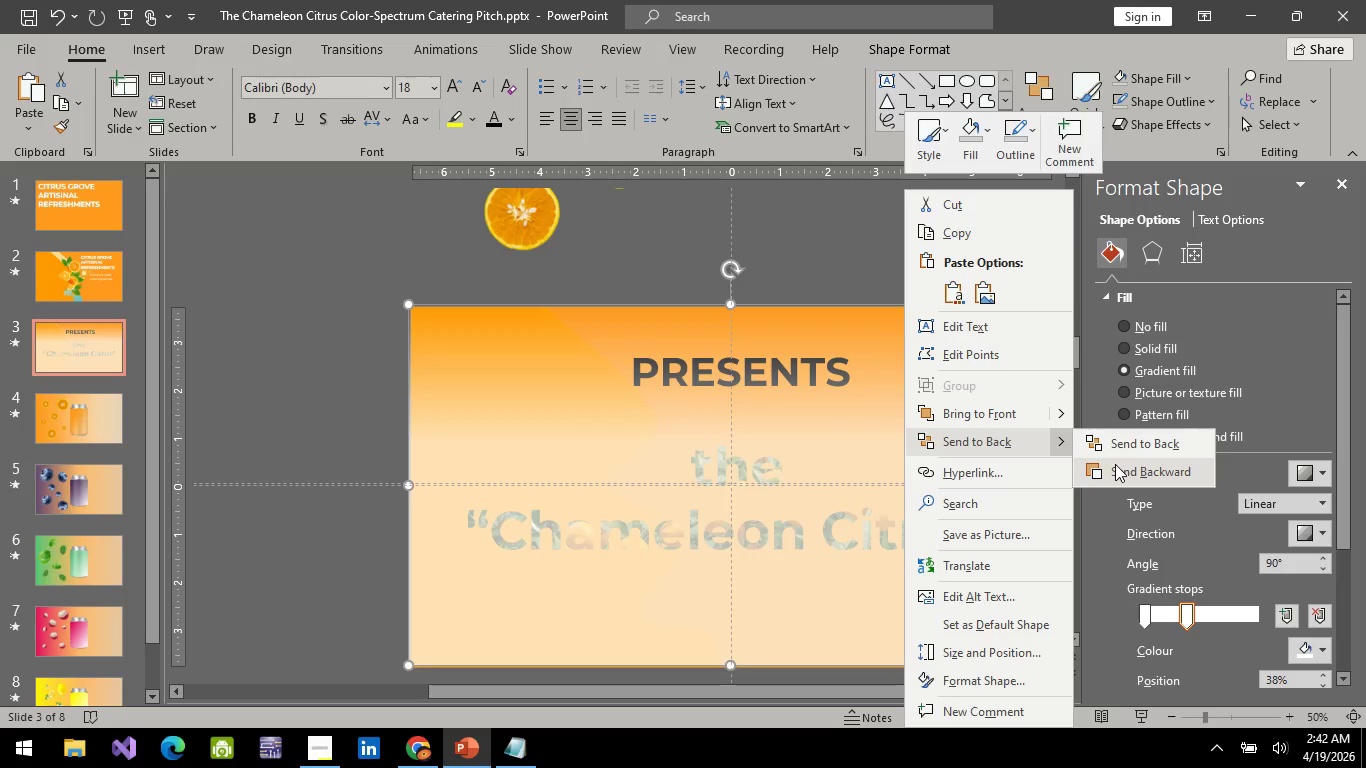 
left_click([1115, 464])
 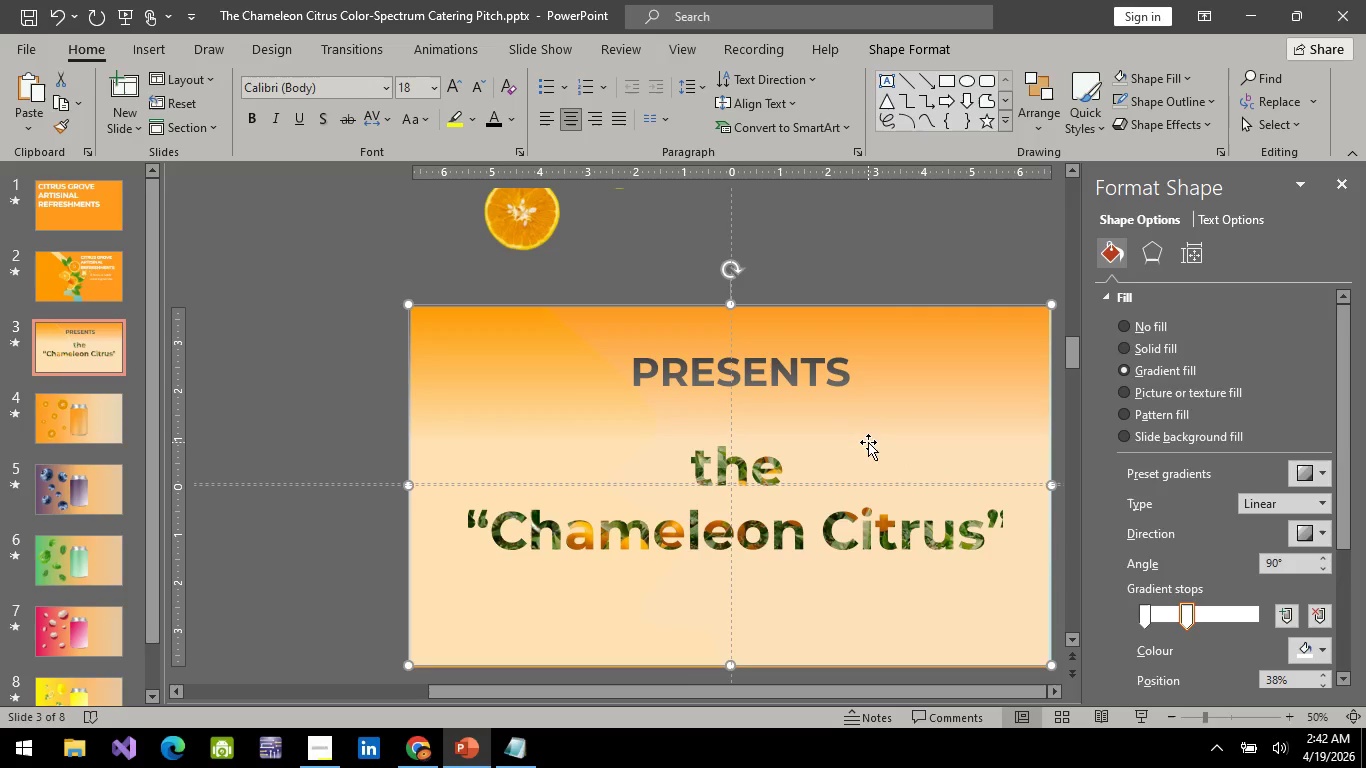 
right_click([868, 442])
 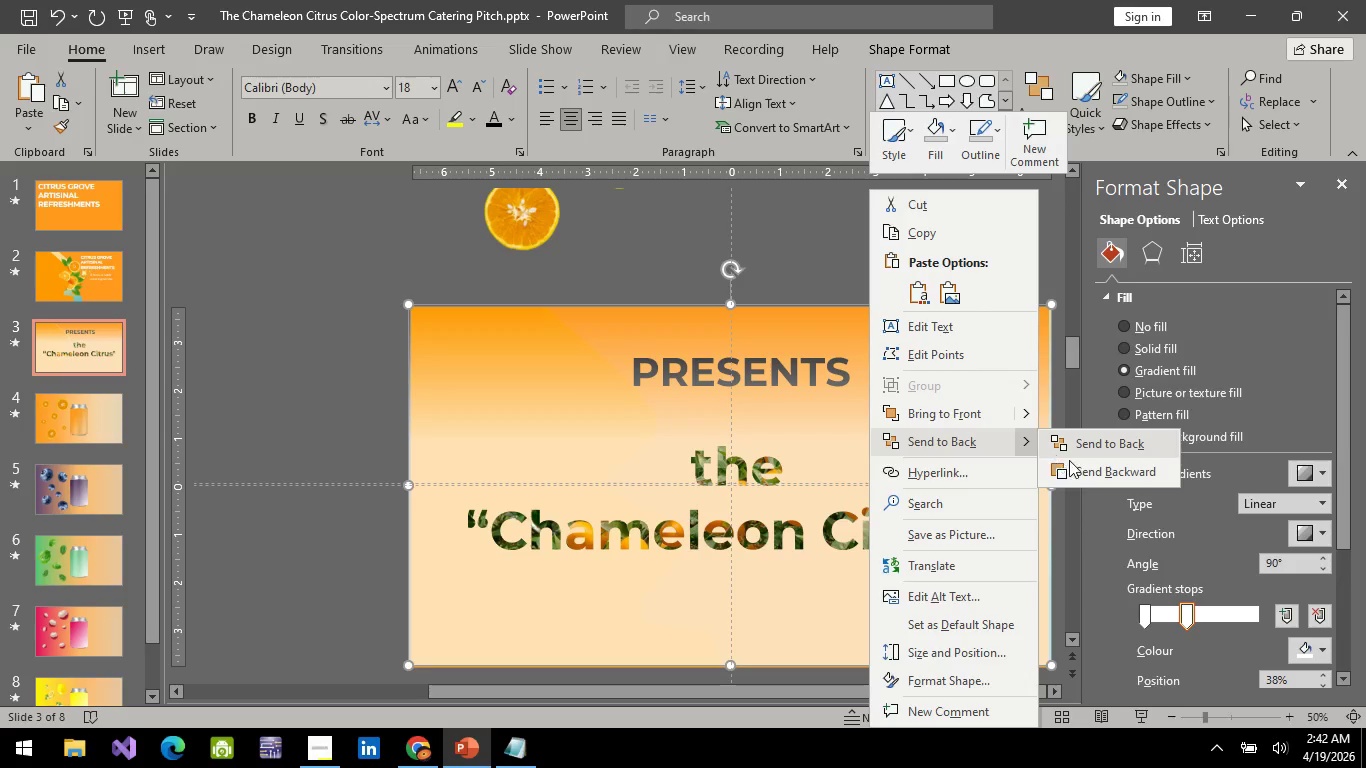 
left_click([1082, 466])
 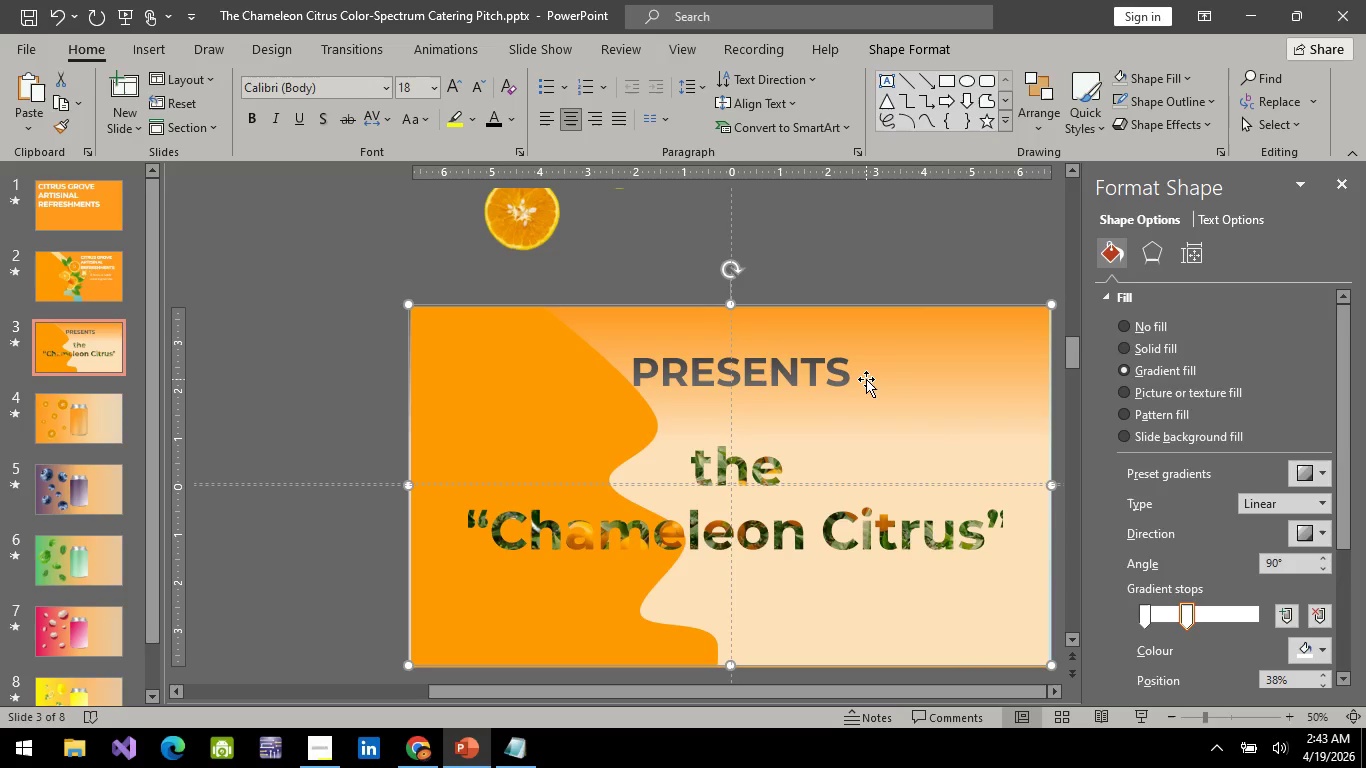 
left_click([866, 379])
 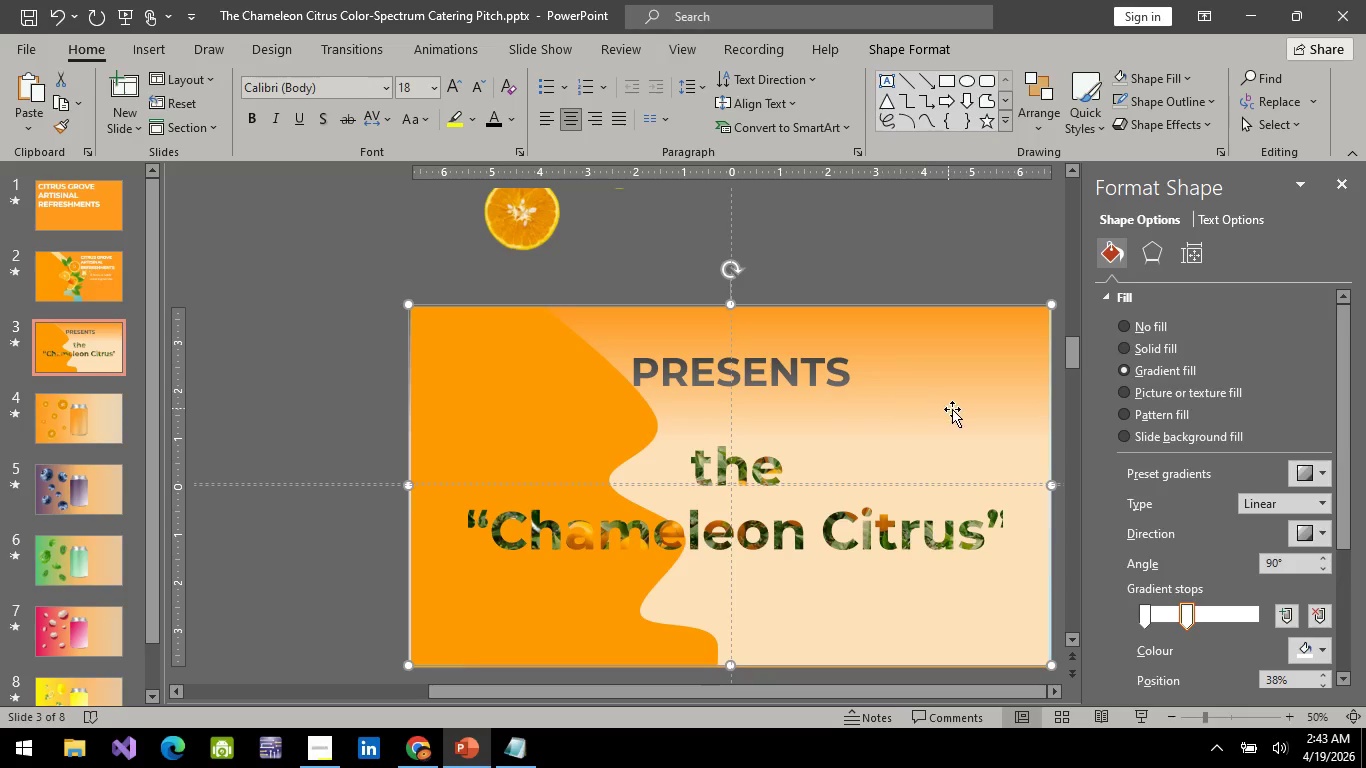 
left_click_drag(start_coordinate=[953, 409], to_coordinate=[962, 621])
 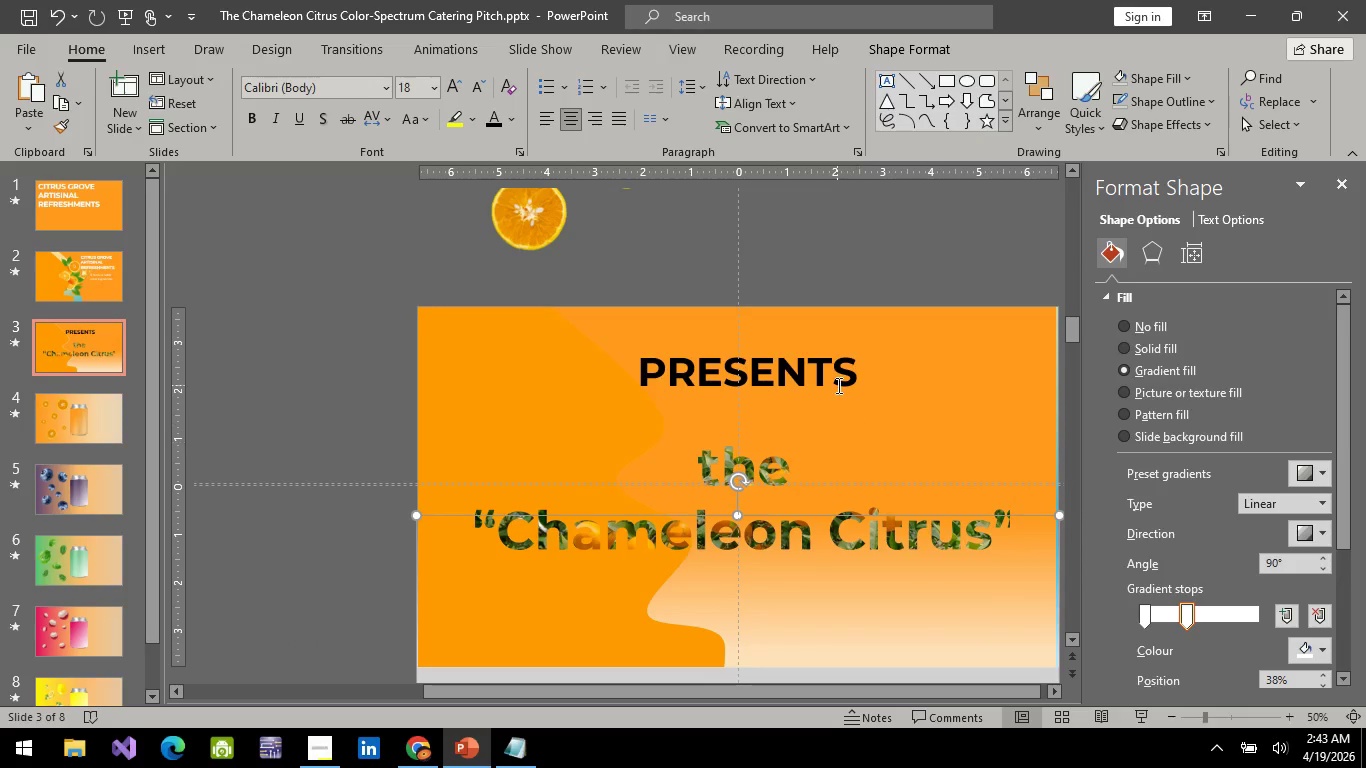 
left_click([837, 385])
 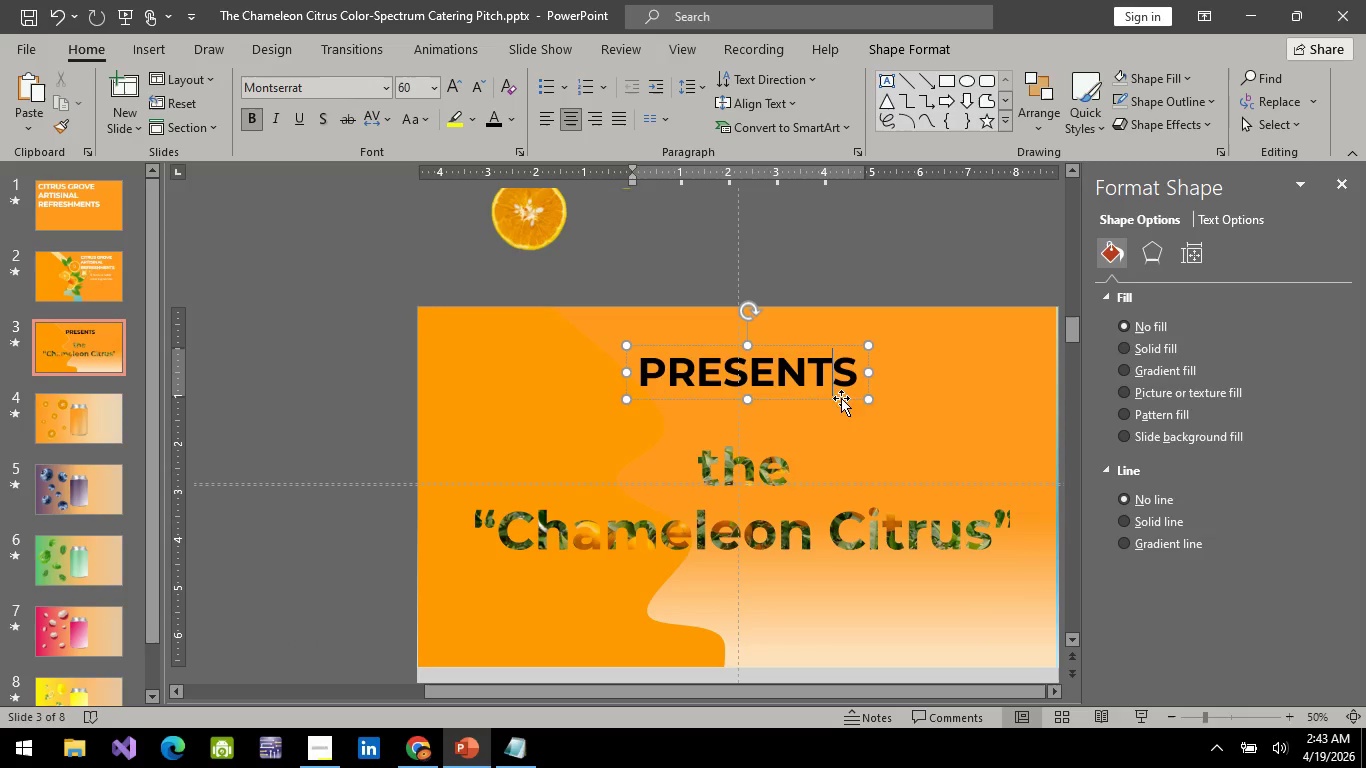 
left_click([841, 398])
 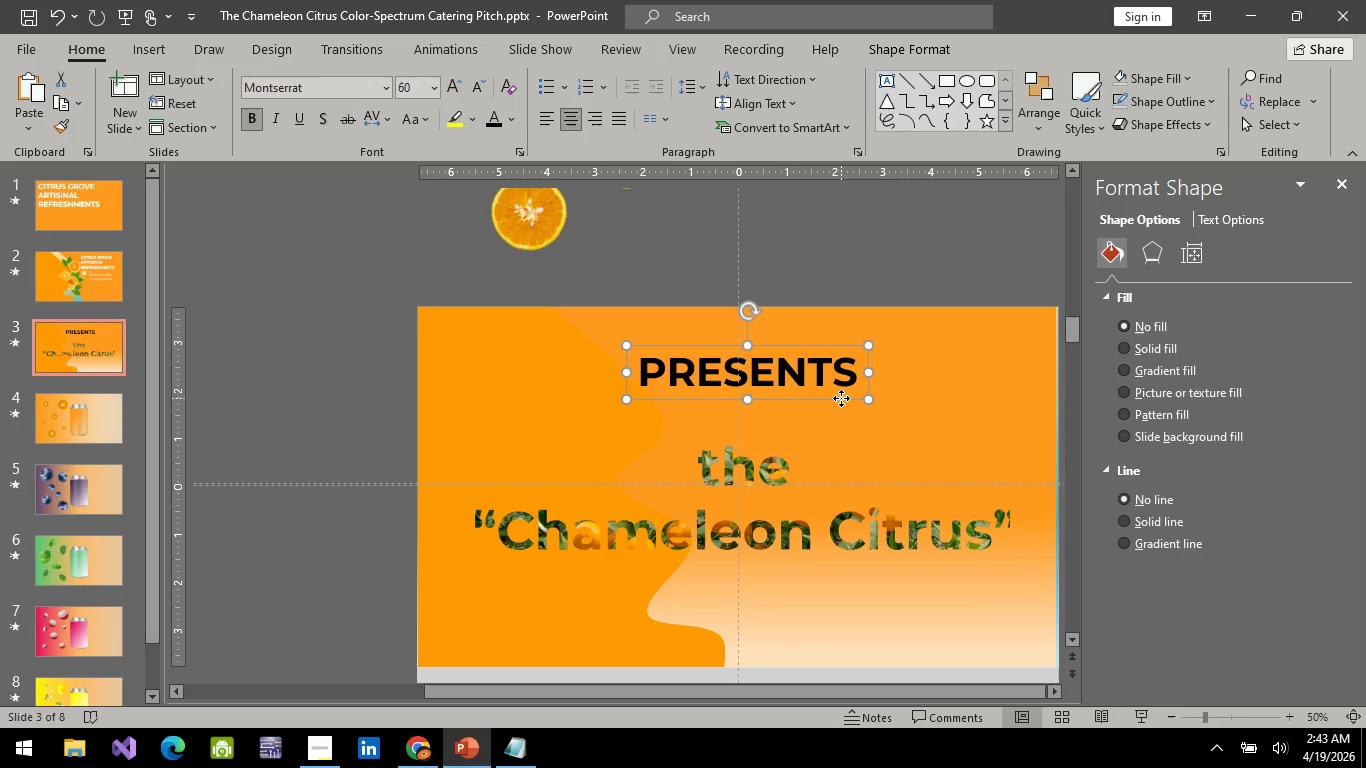 
right_click([841, 398])
 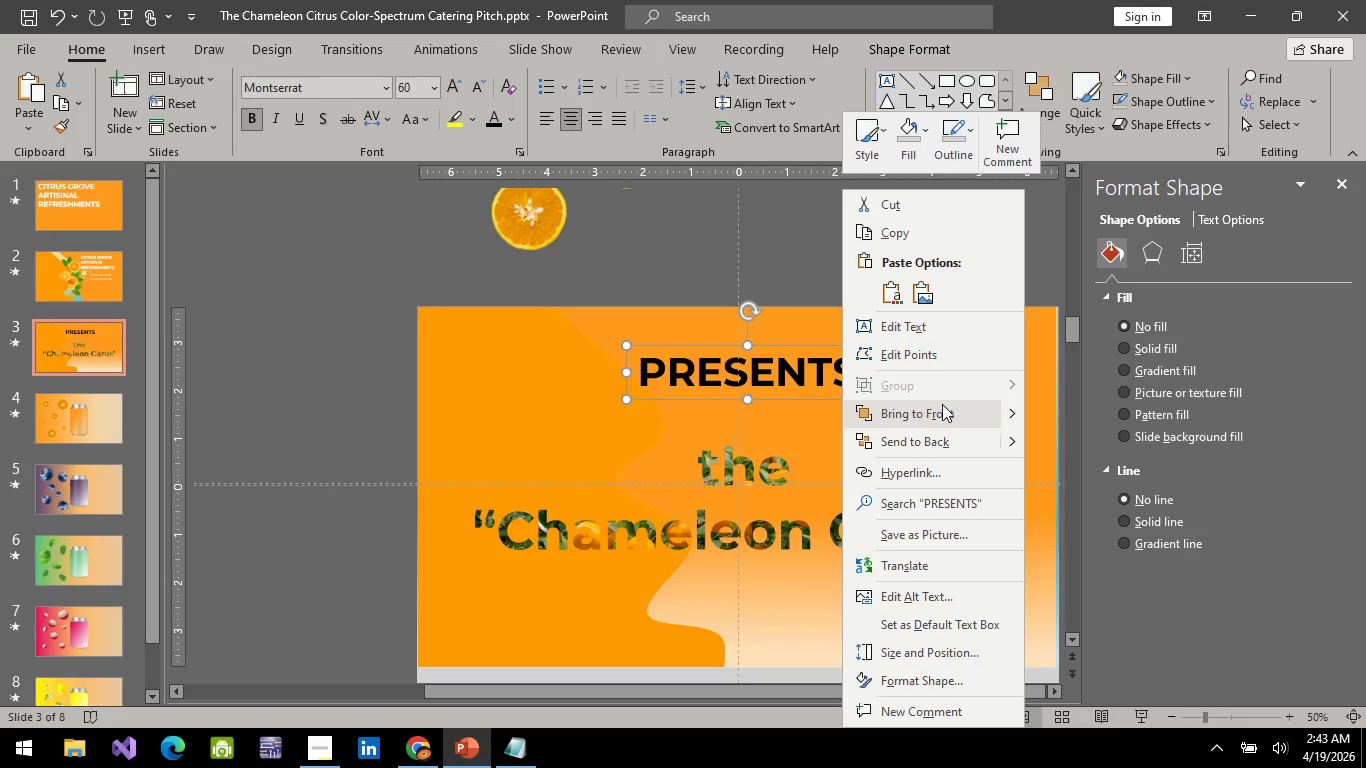 
left_click([946, 409])
 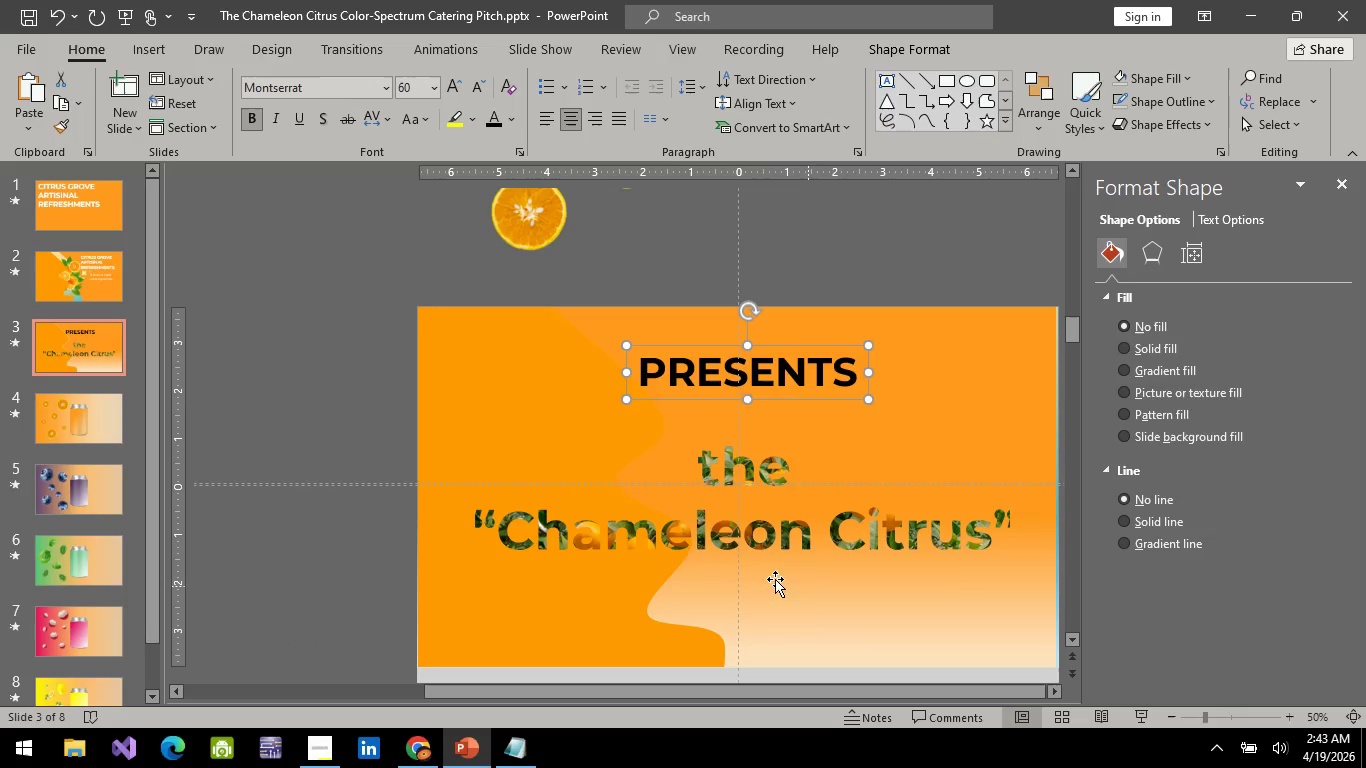 
left_click([538, 446])
 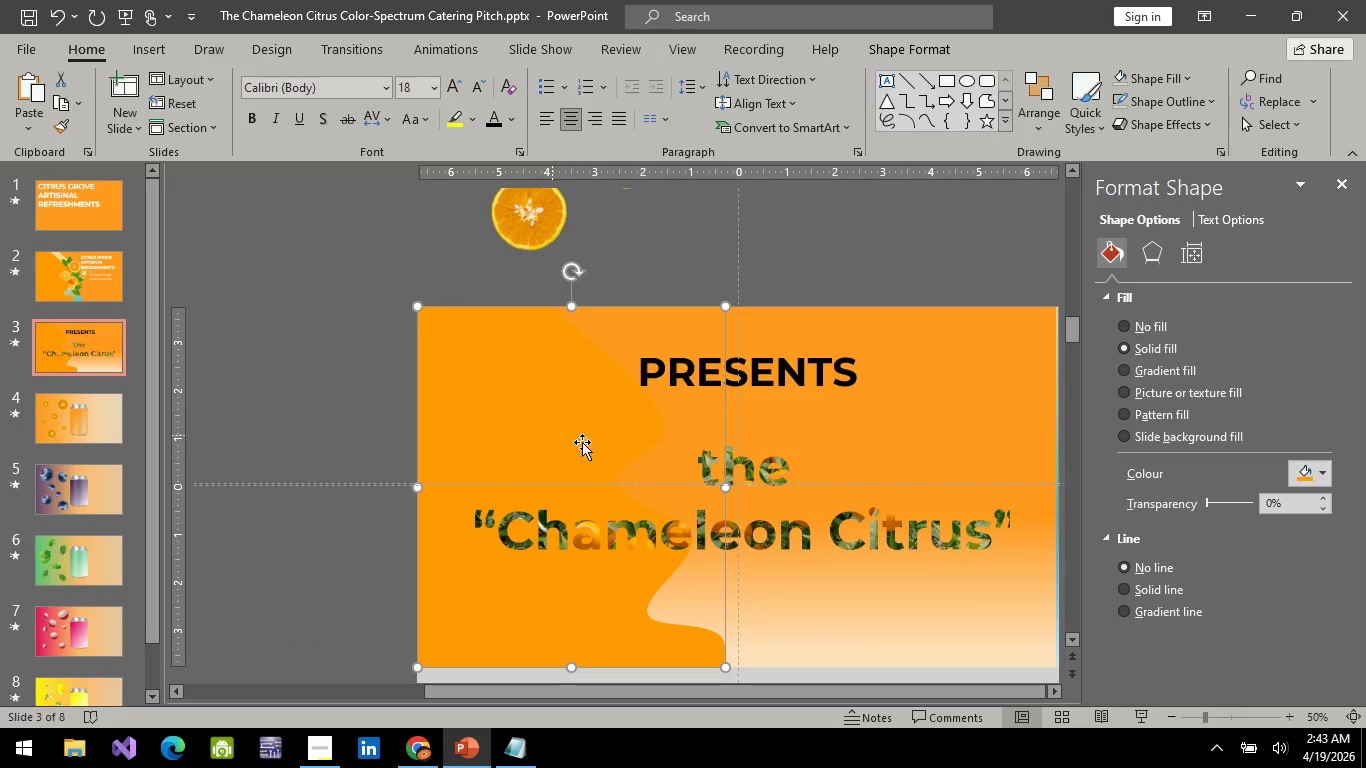 
scroll: coordinate [617, 448], scroll_direction: down, amount: 4.0
 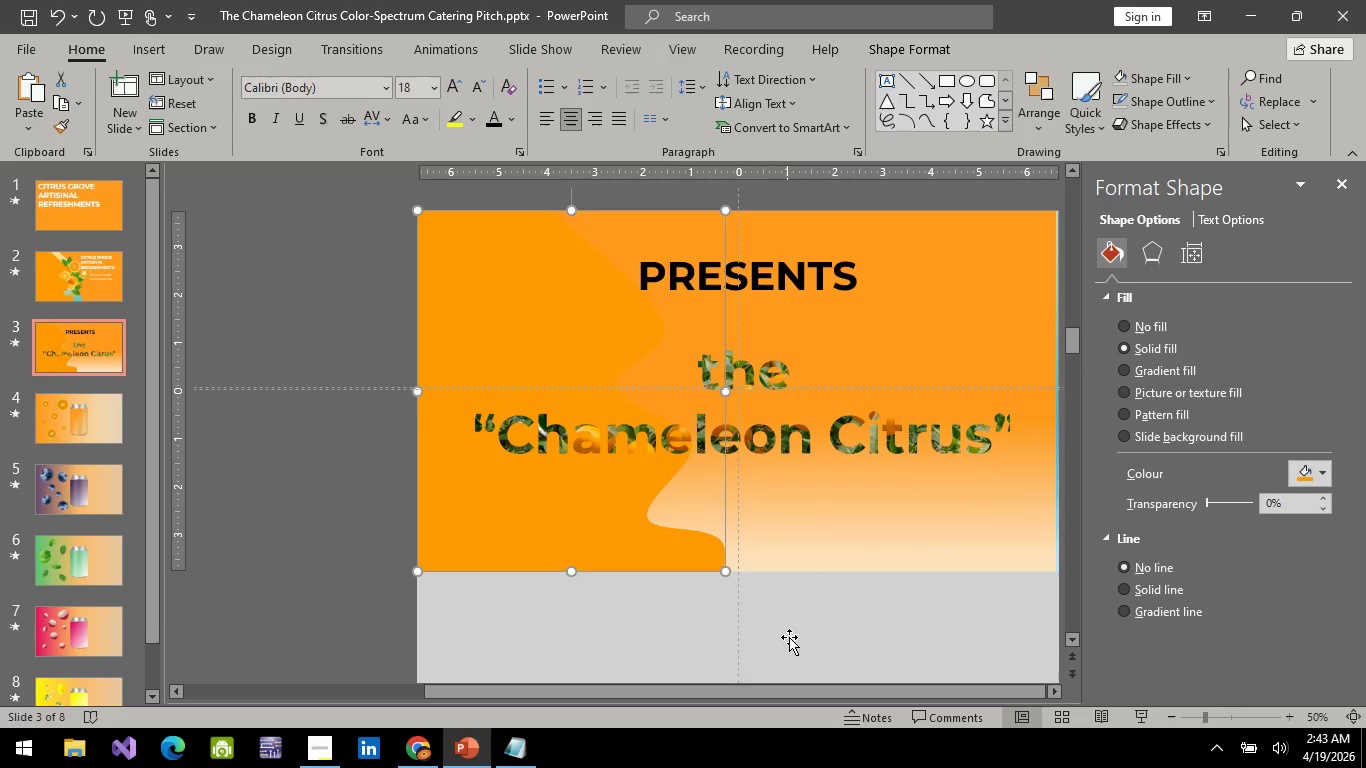 
left_click([790, 637])
 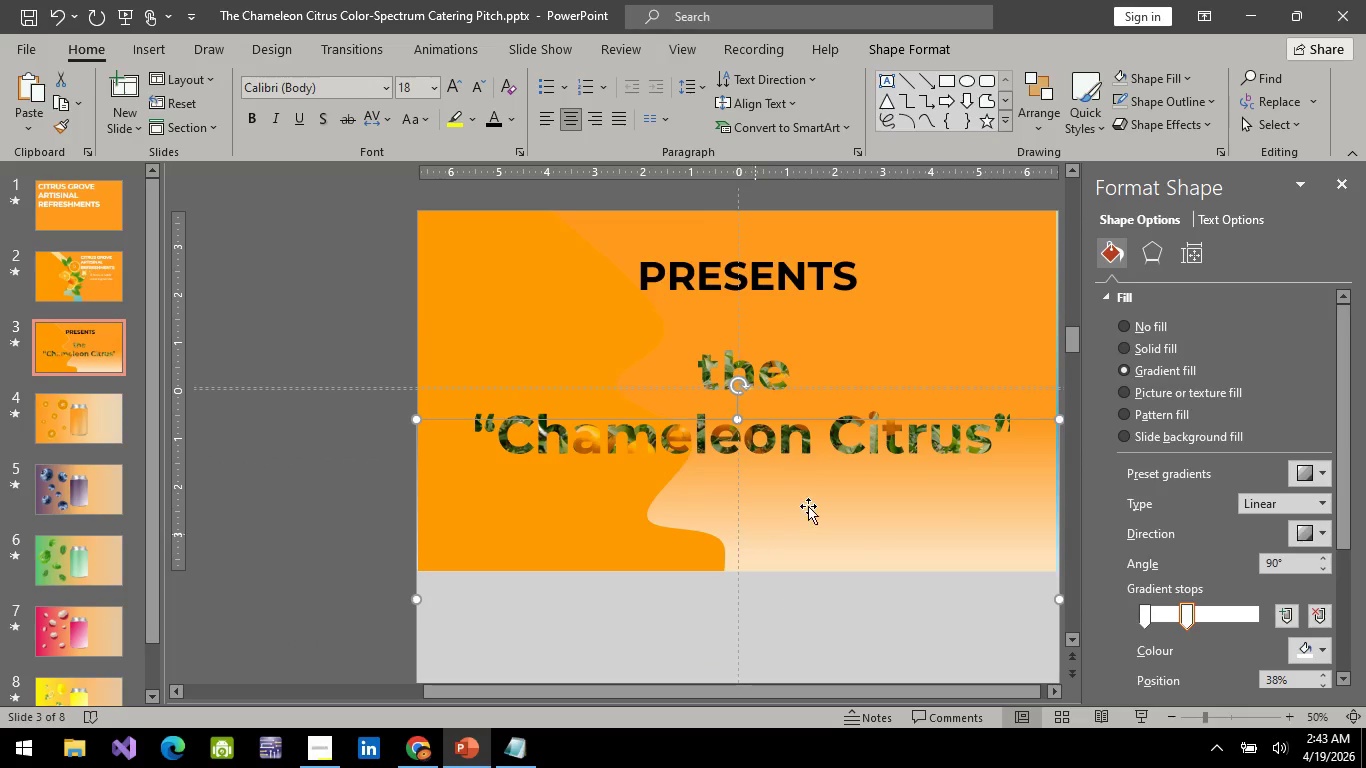 
left_click([812, 504])
 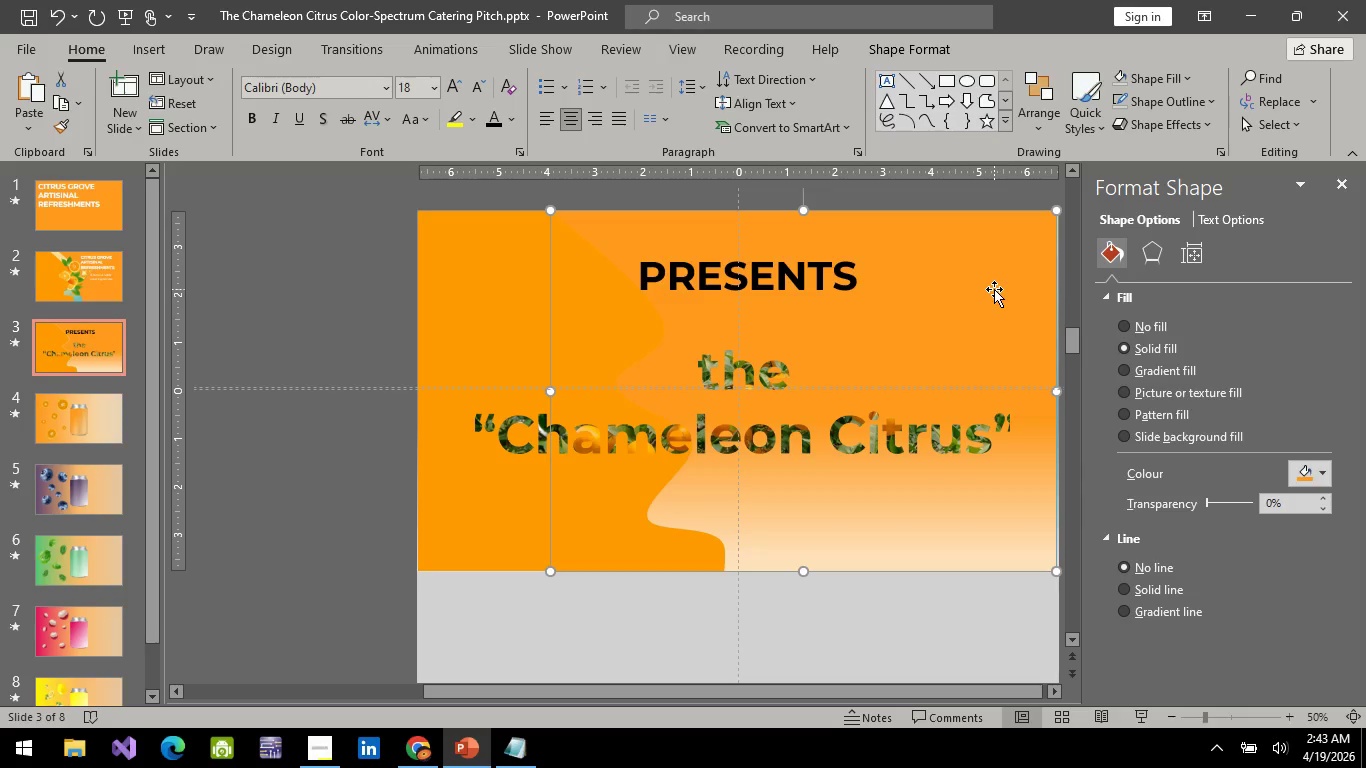 
right_click([994, 289])
 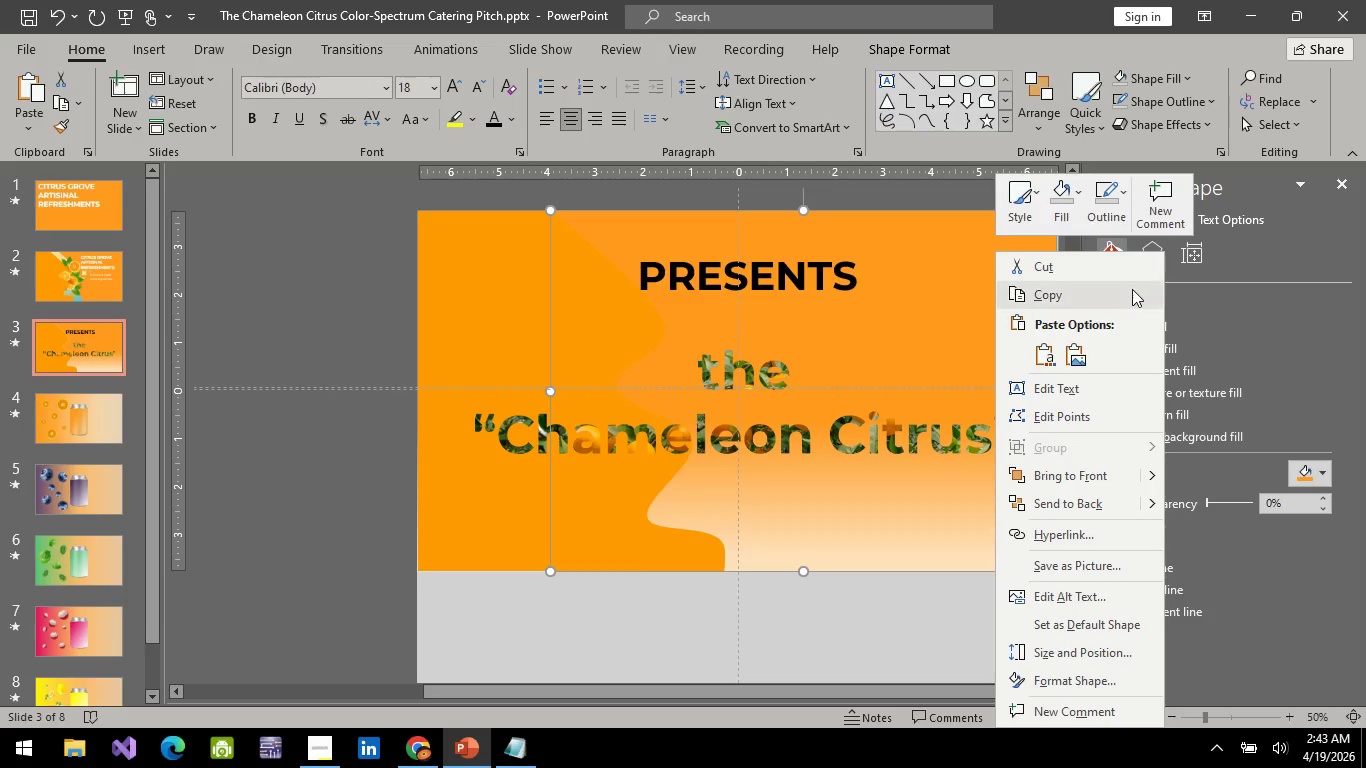 
mouse_move([1156, 479])
 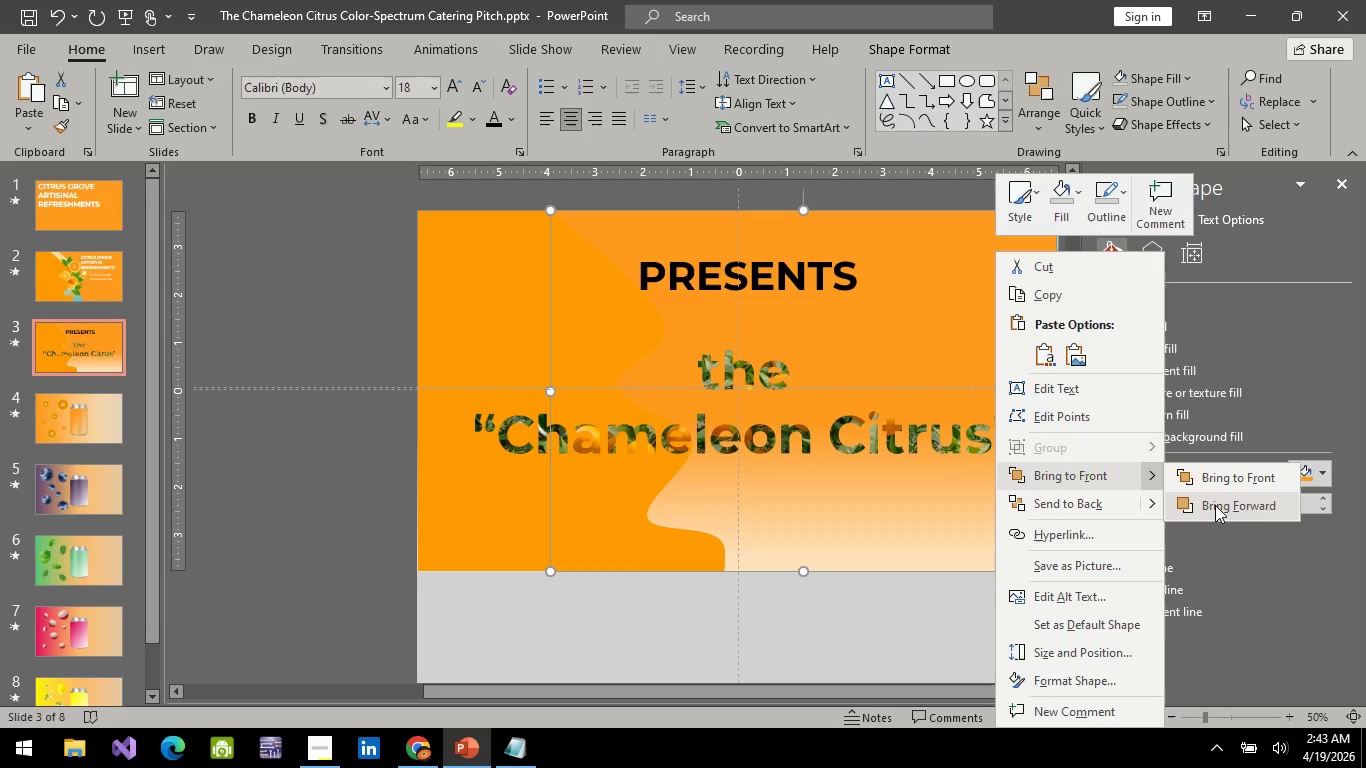 
left_click([1215, 505])
 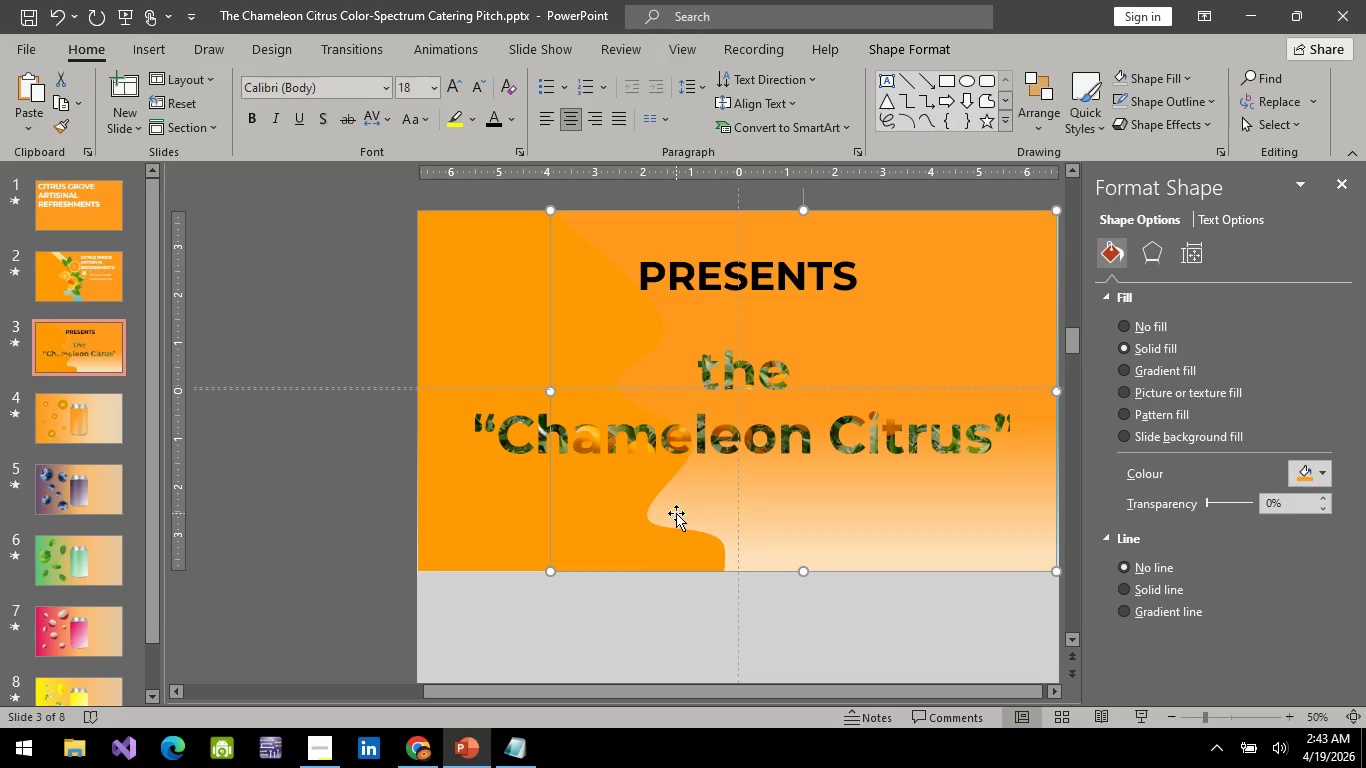 
left_click([863, 523])
 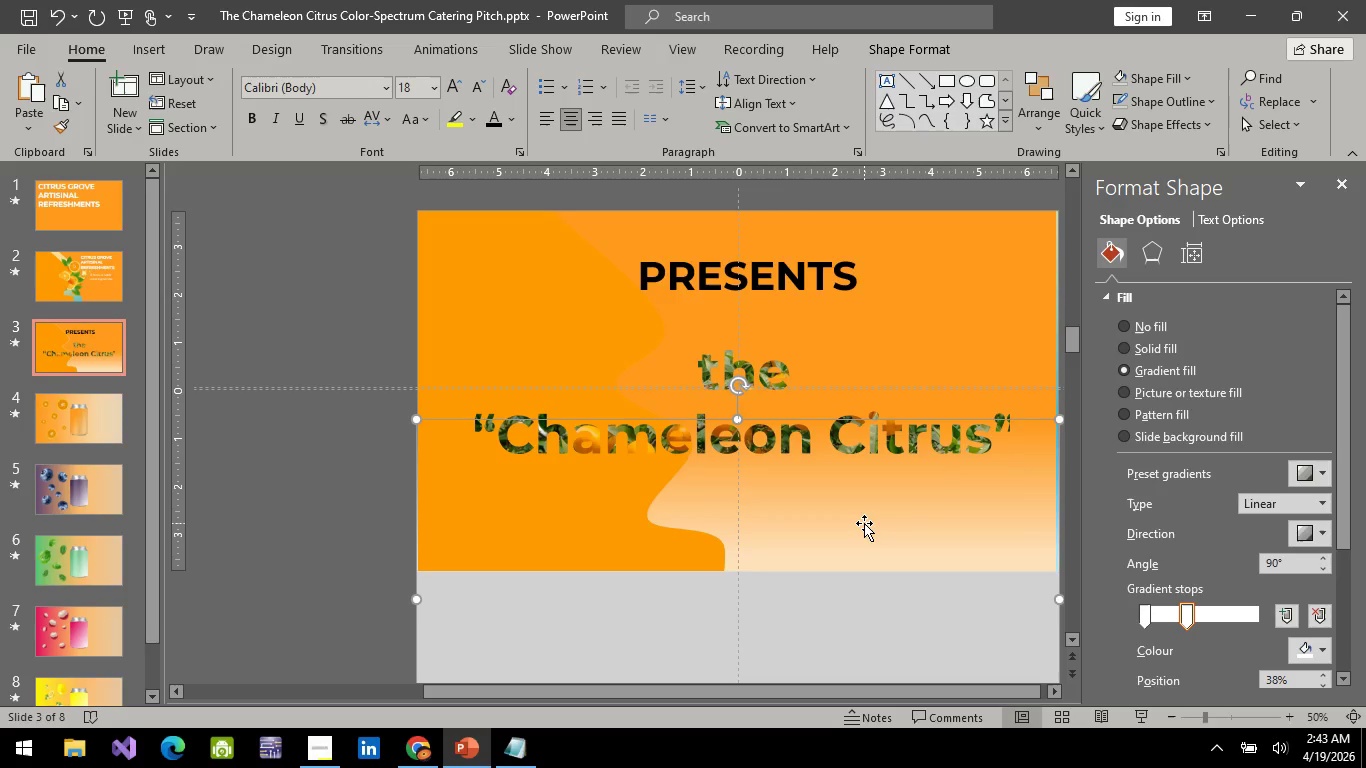 
scroll: coordinate [864, 523], scroll_direction: down, amount: 3.0
 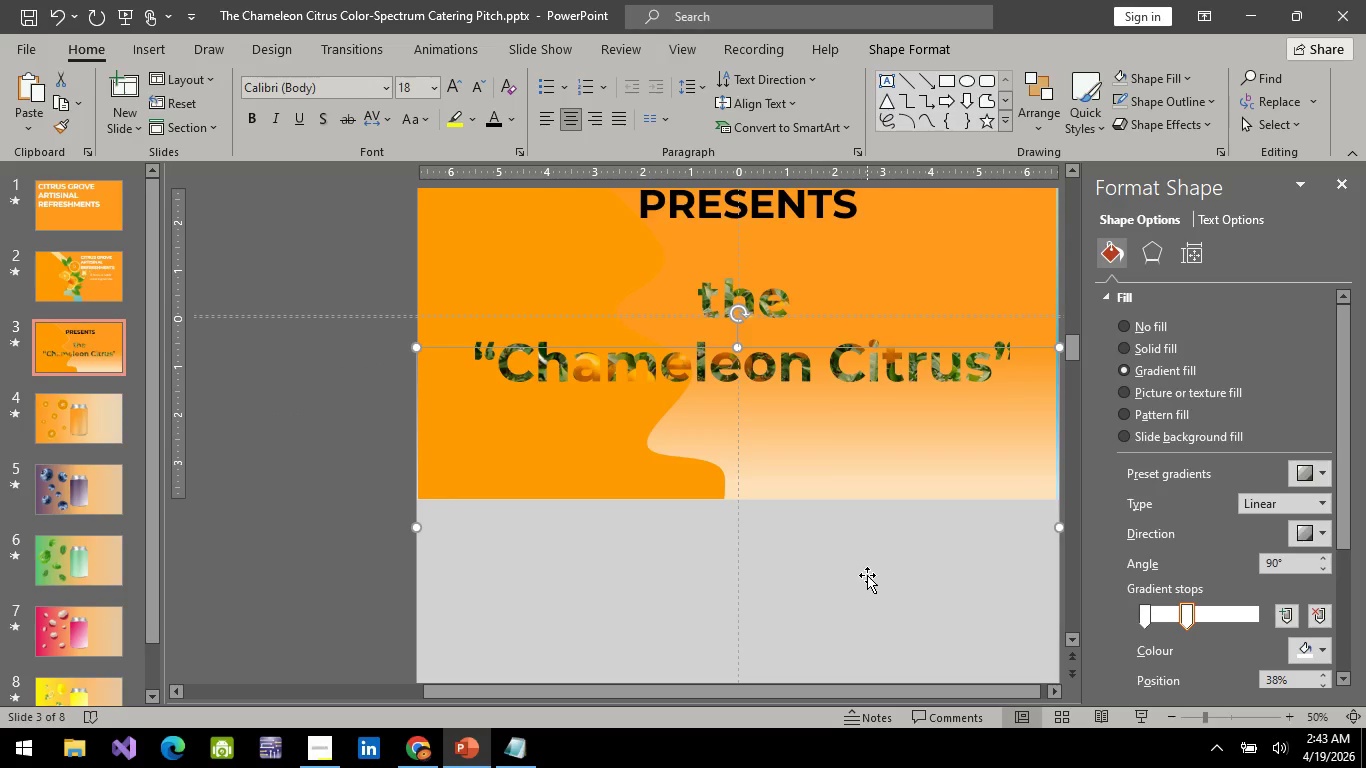 
left_click_drag(start_coordinate=[867, 575], to_coordinate=[859, 567])
 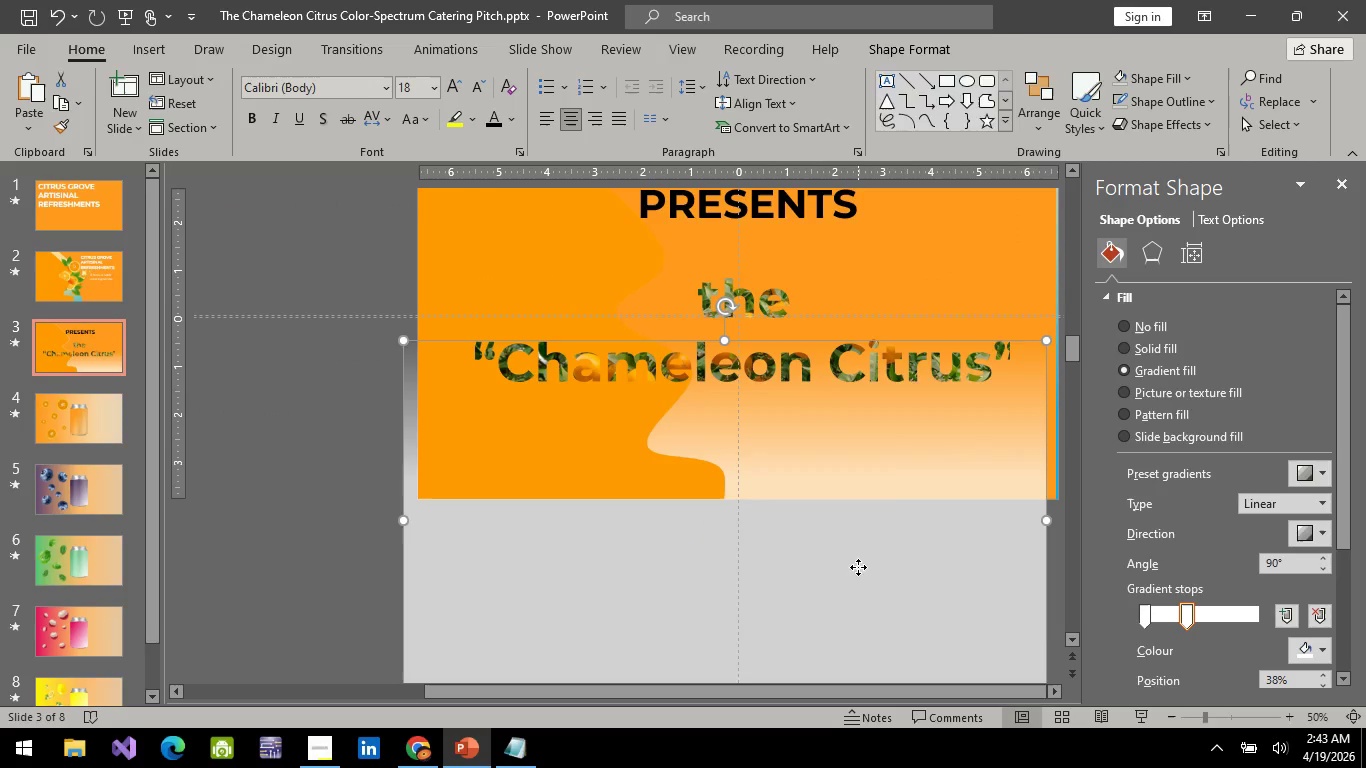 
right_click([858, 567])
 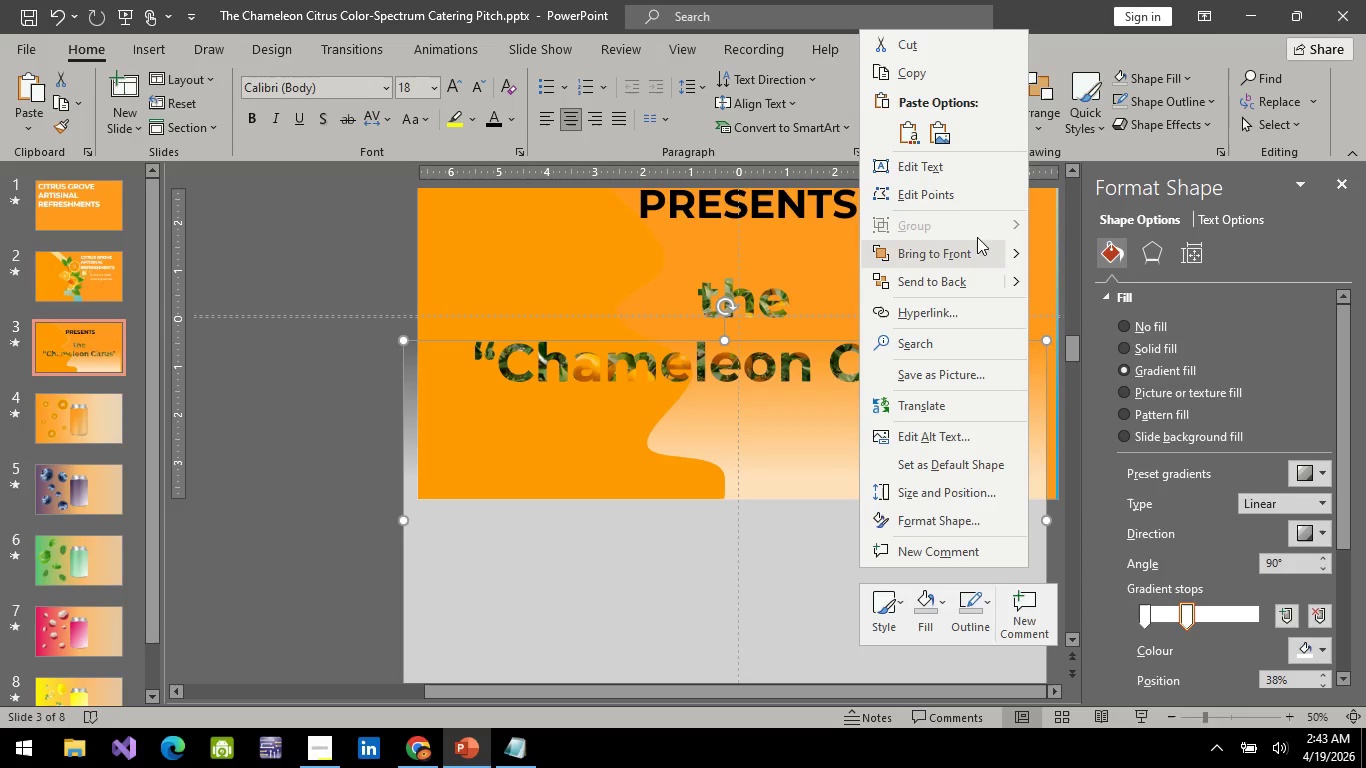 
left_click([972, 248])
 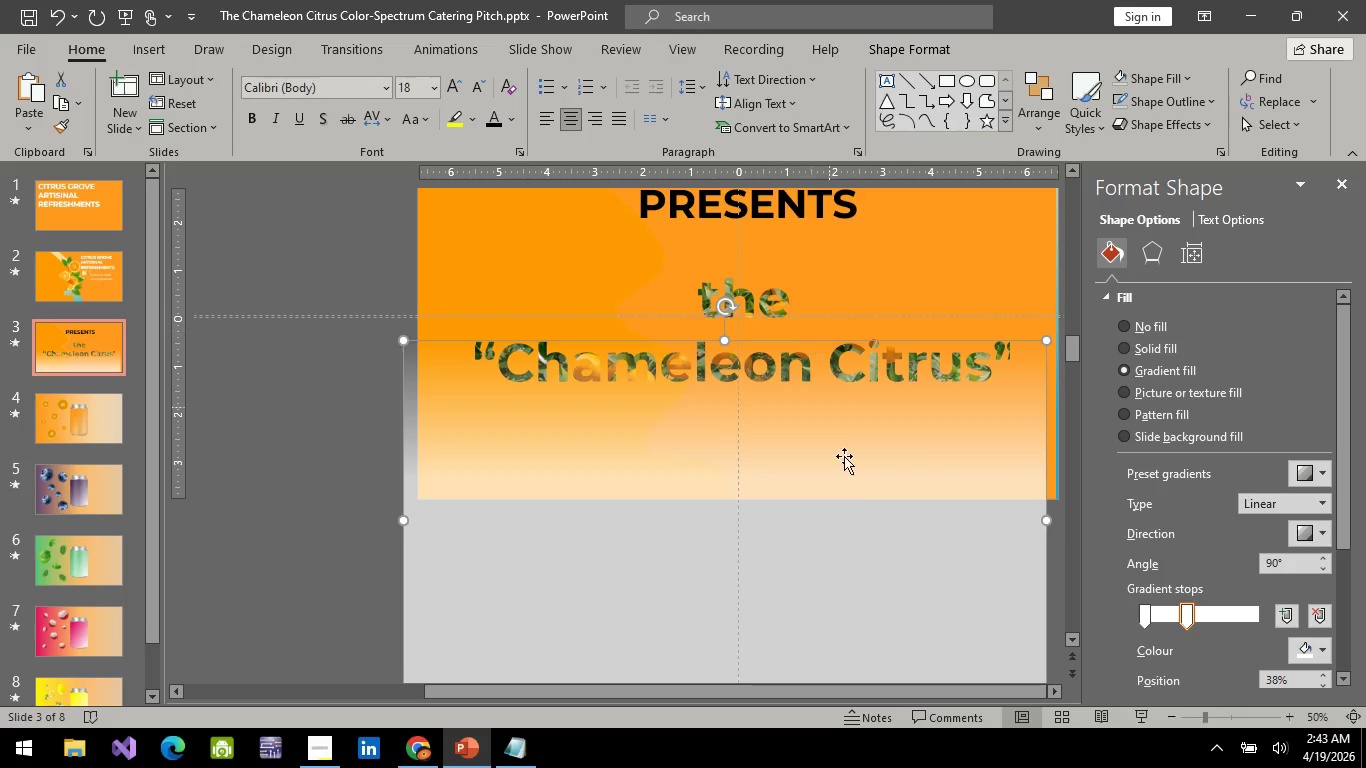 
left_click([860, 525])
 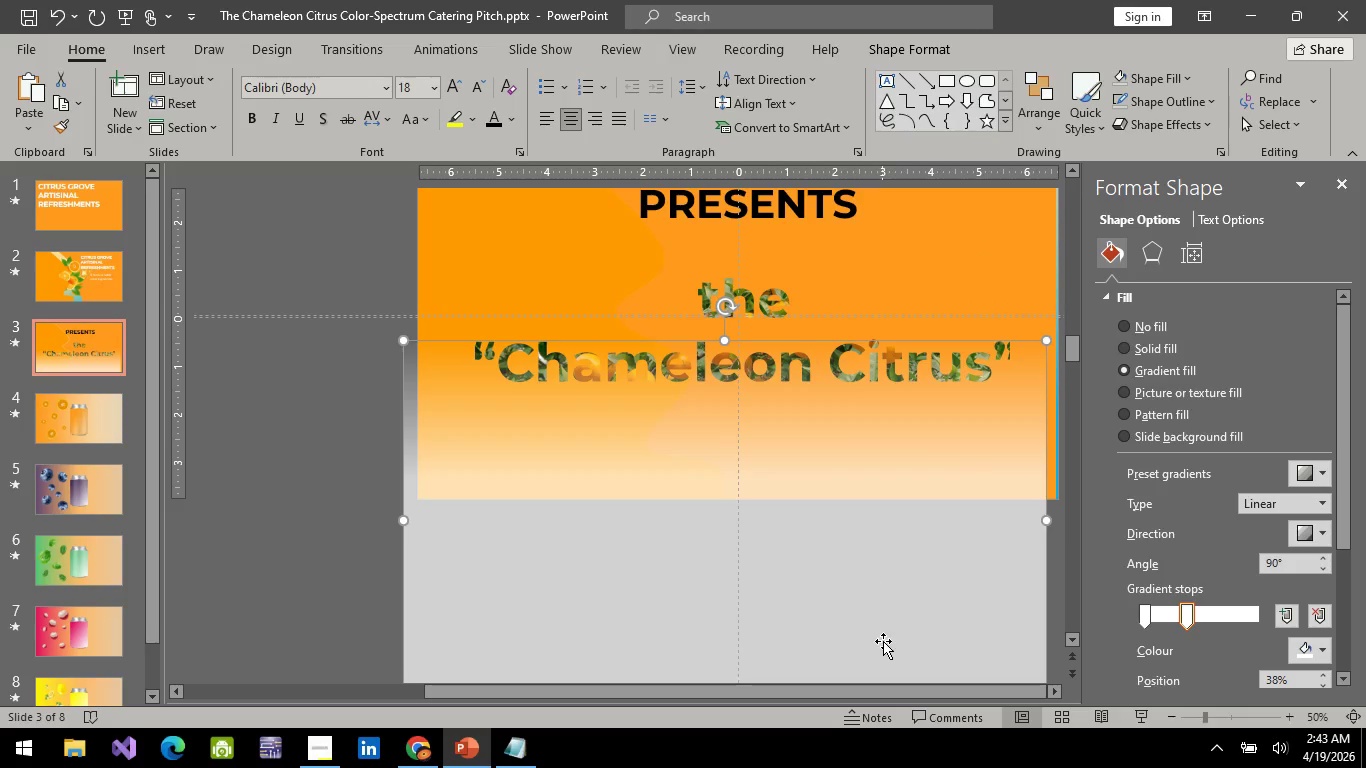 
left_click_drag(start_coordinate=[884, 642], to_coordinate=[834, 677])
 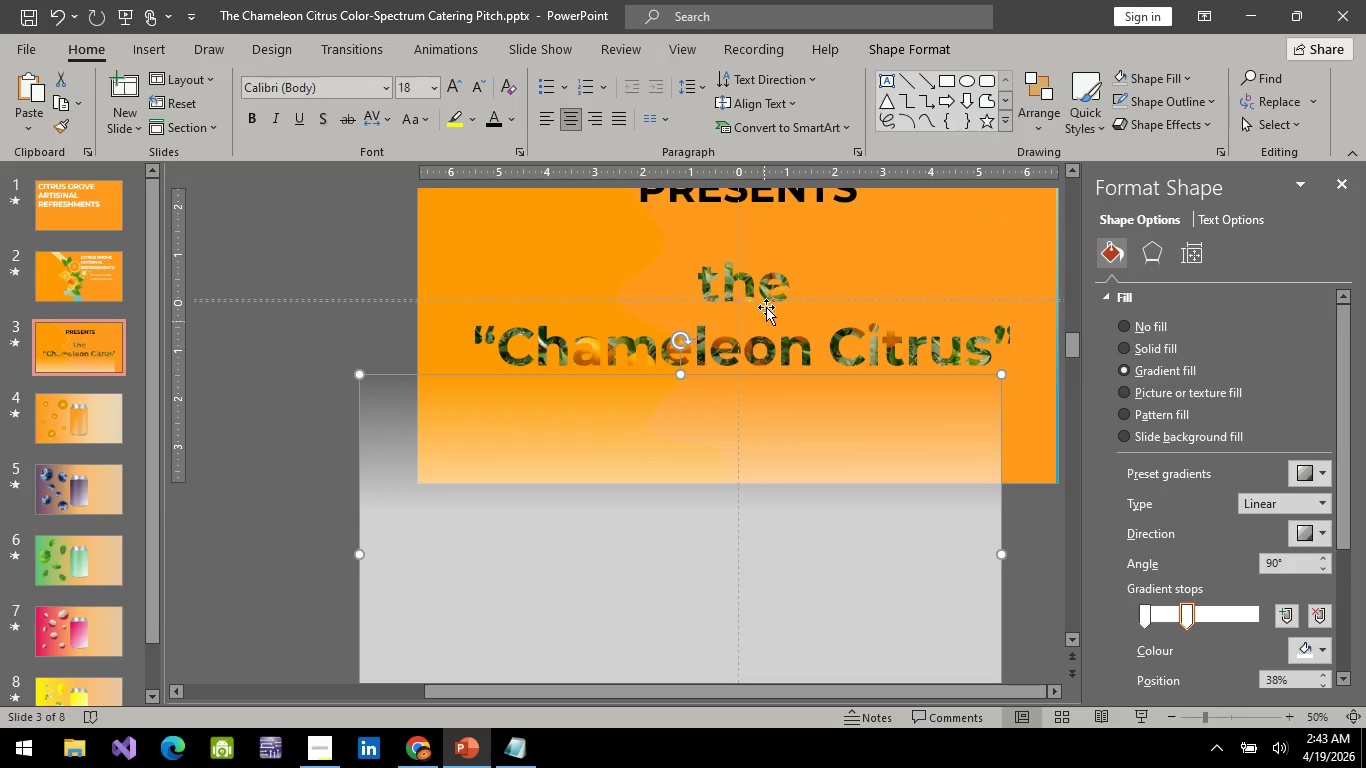 
left_click([766, 303])
 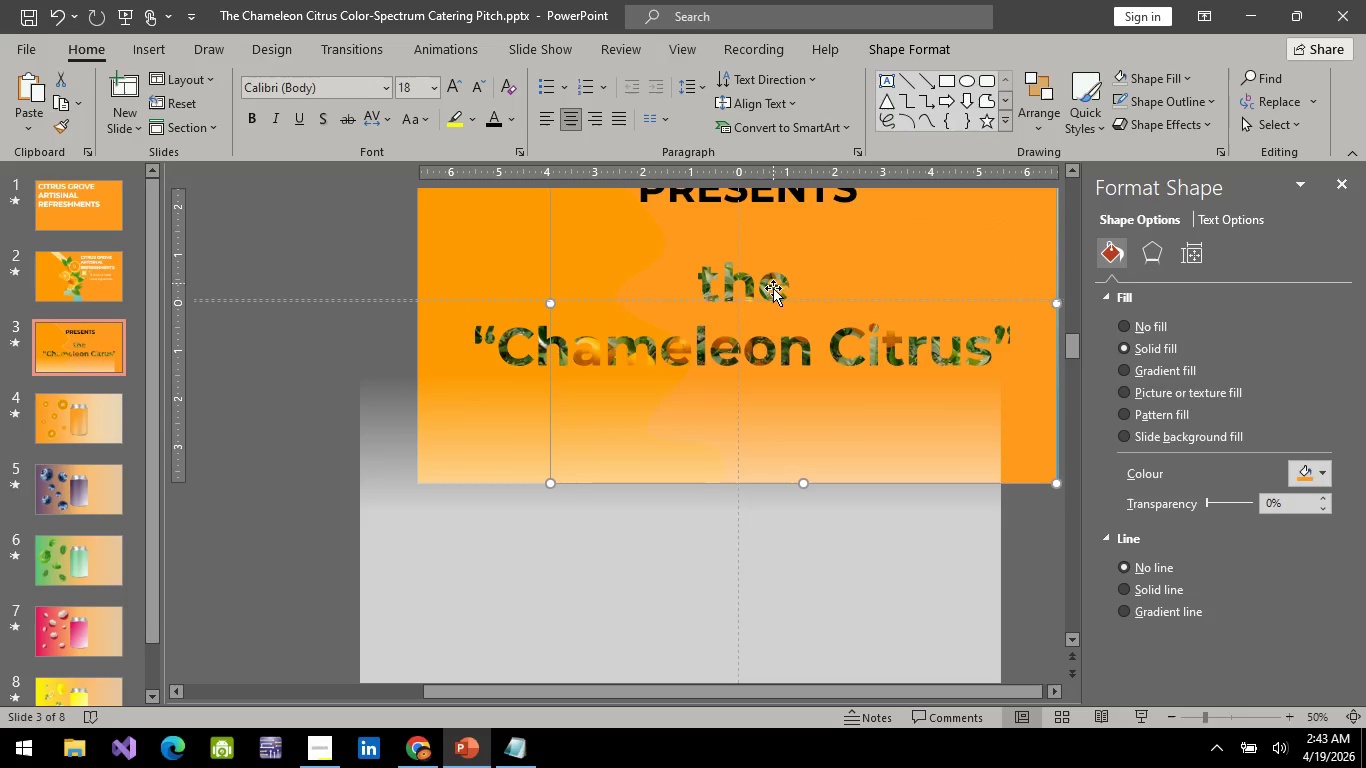 
scroll: coordinate [750, 419], scroll_direction: up, amount: 2.0
 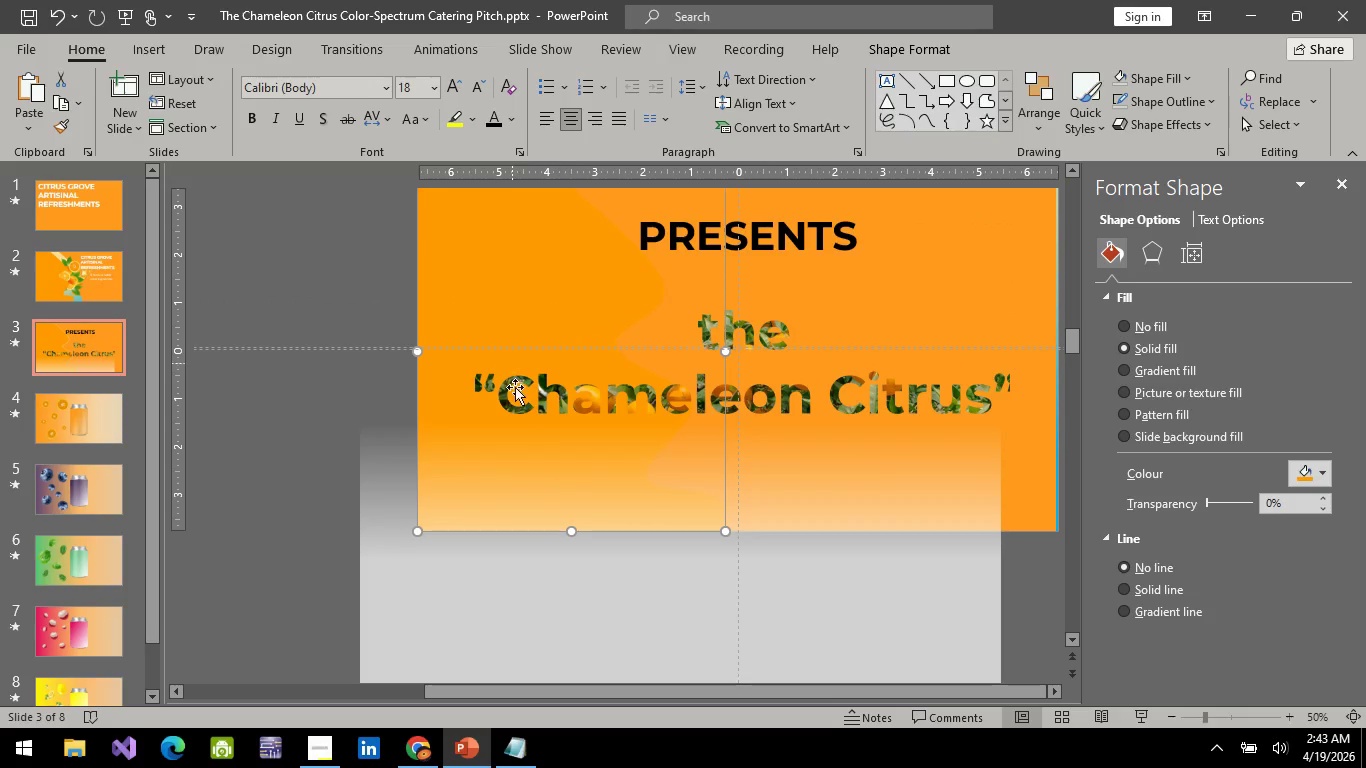 
double_click([515, 393])
 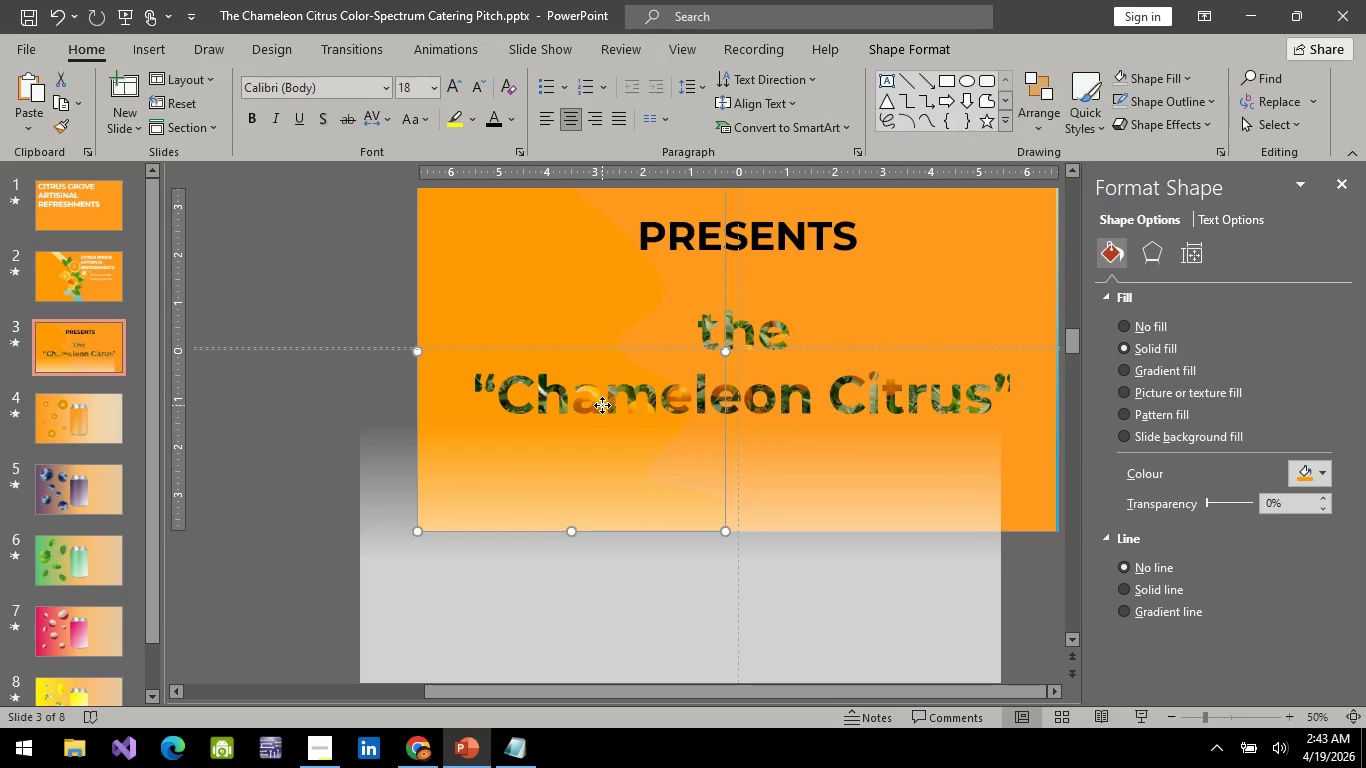 
double_click([602, 405])
 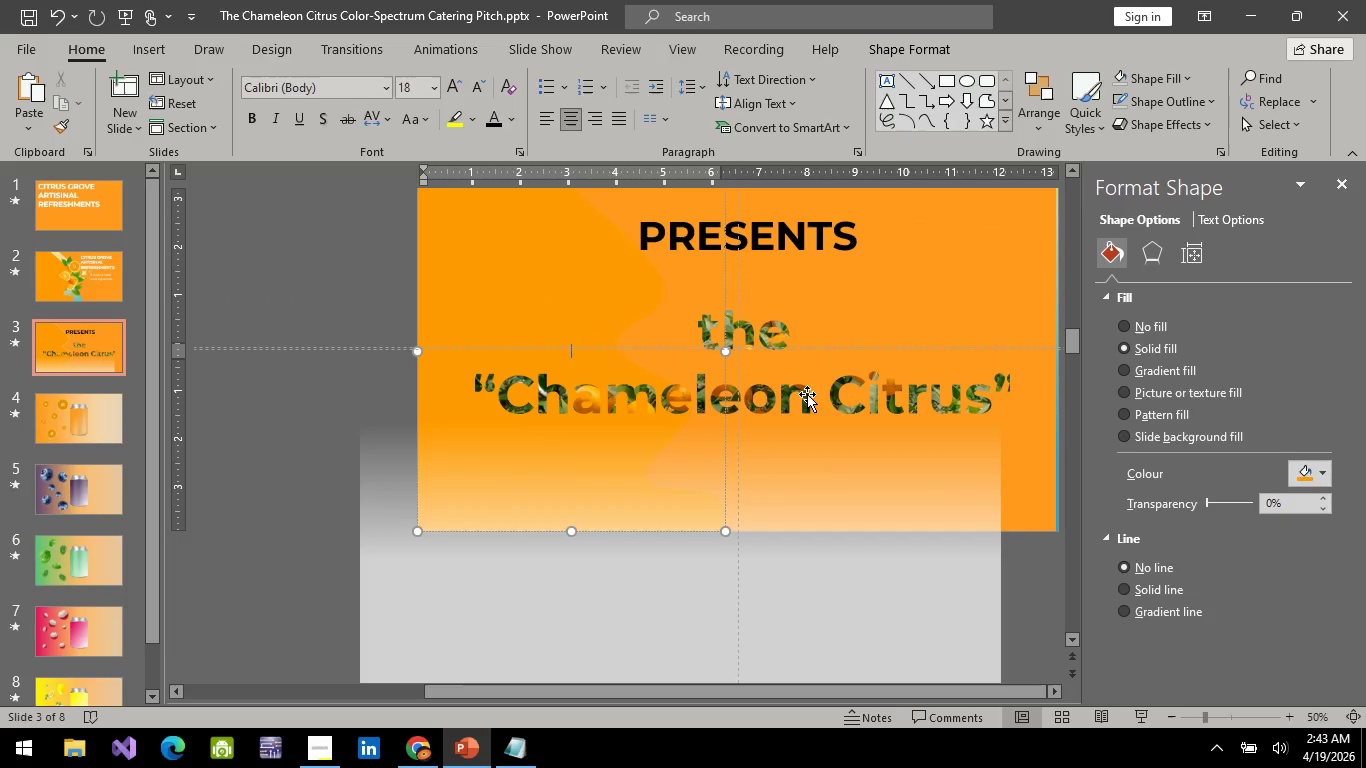 
triple_click([807, 394])
 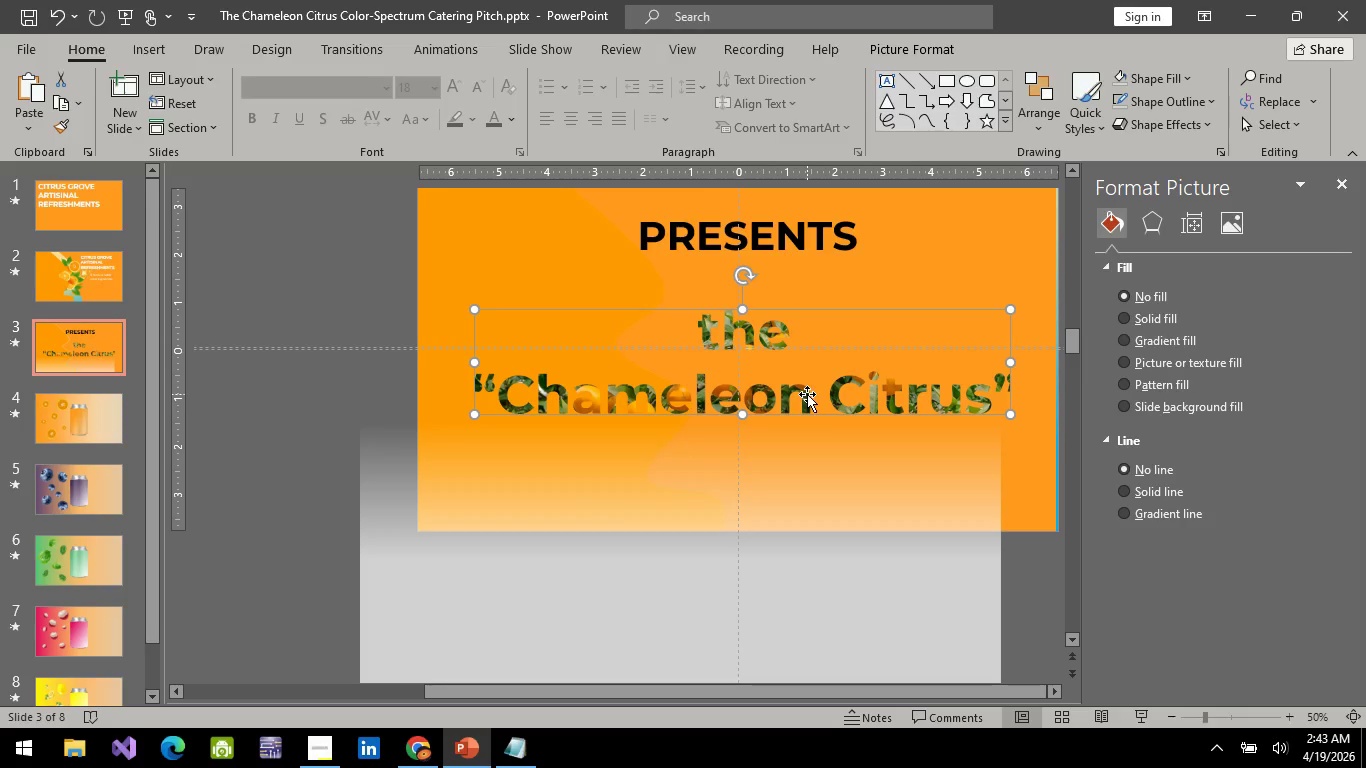 
right_click([807, 394])
 